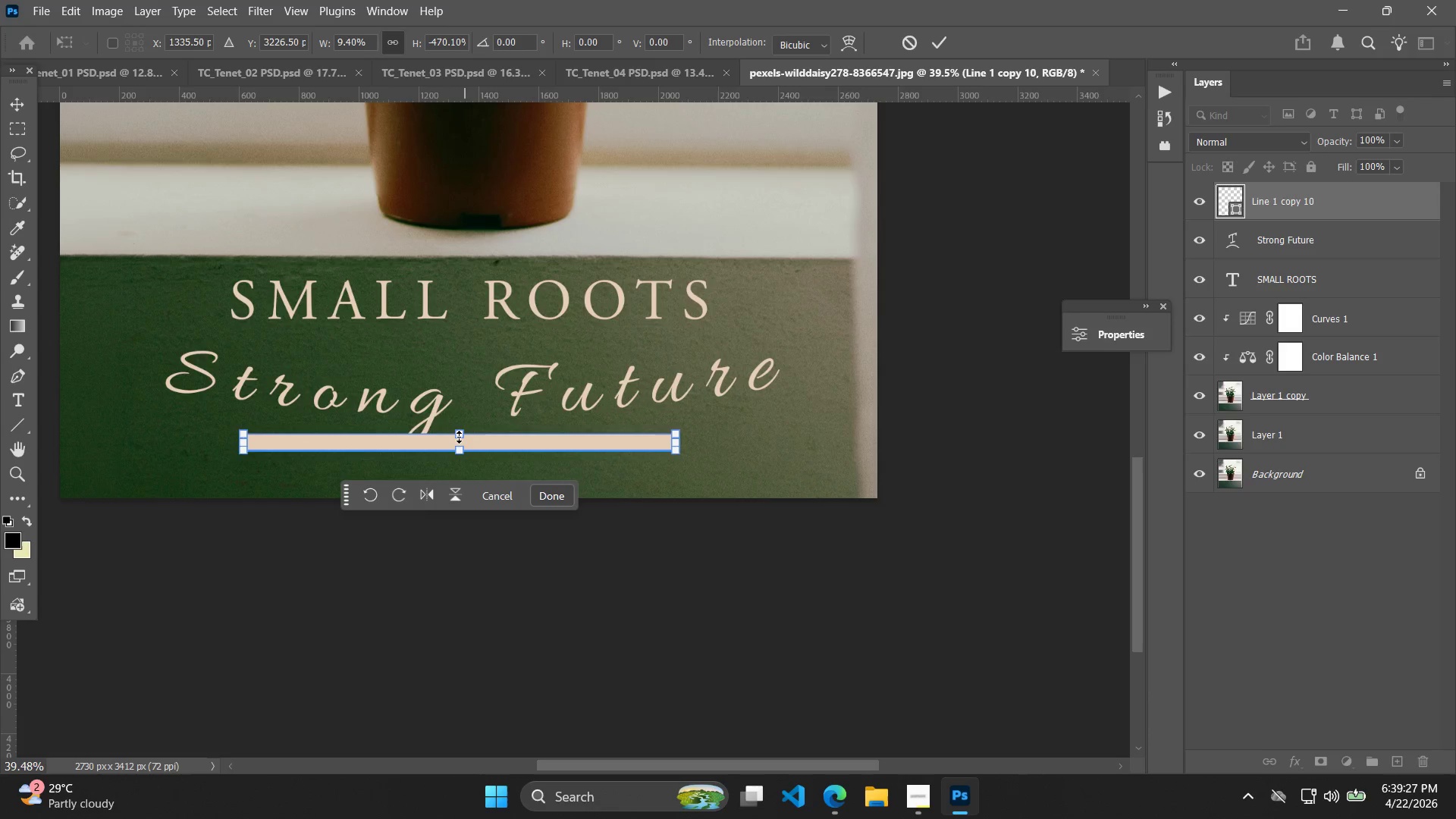 
left_click_drag(start_coordinate=[459, 432], to_coordinate=[460, 441])
 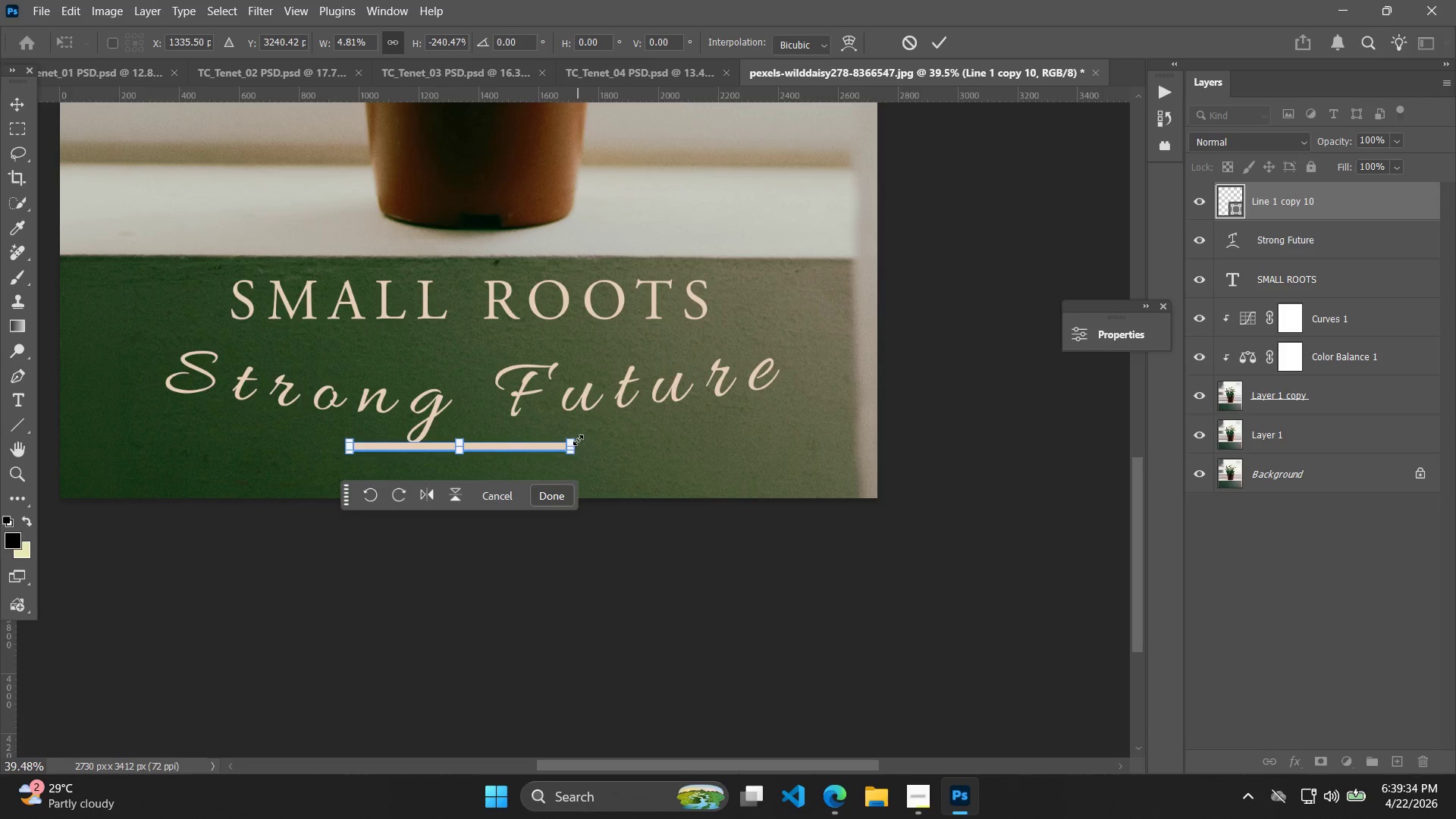 
hold_key(key=AltLeft, duration=0.89)
scroll: coordinate [538, 555], scroll_direction: up, amount: 19.0
 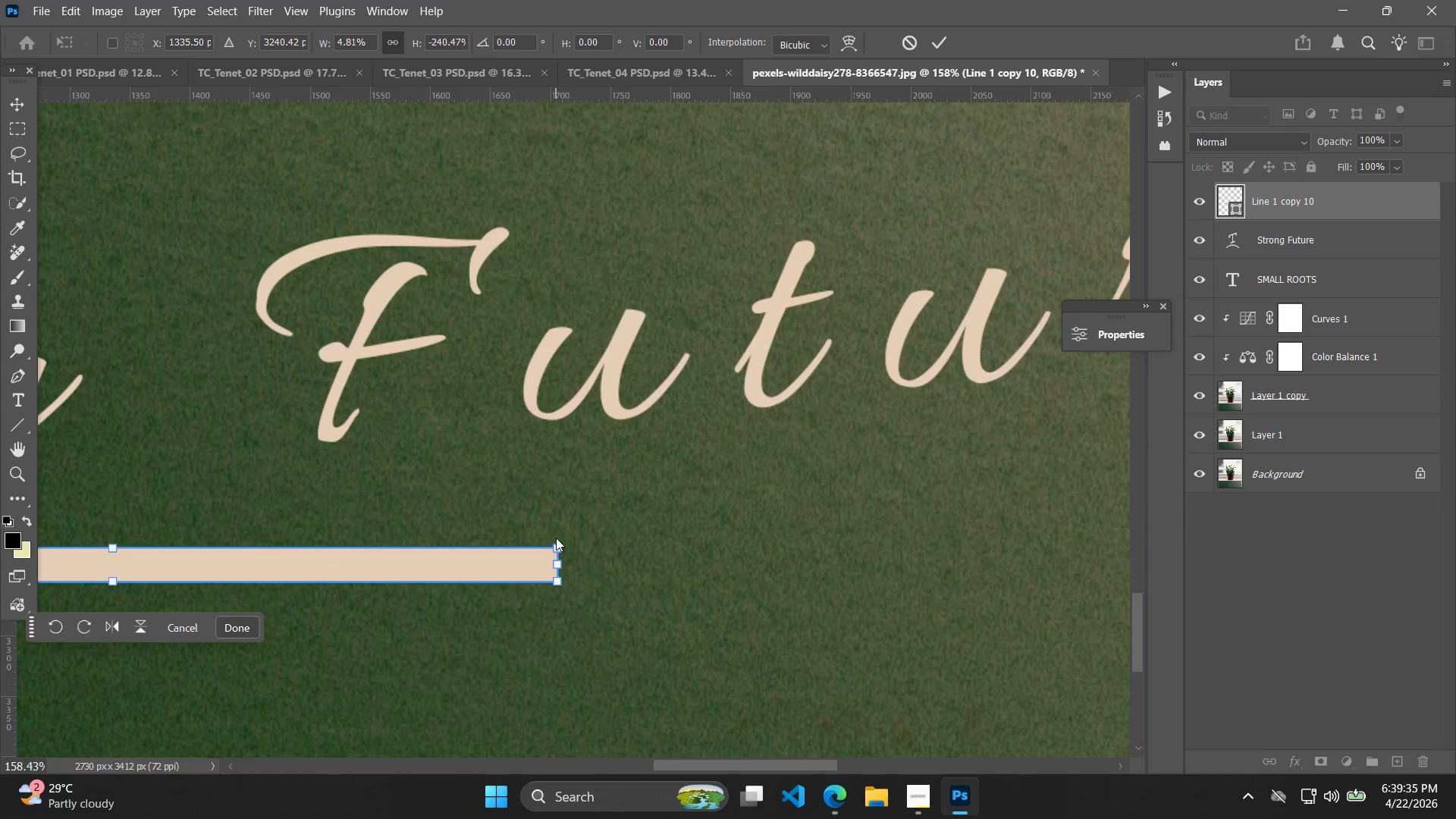 
key(Shift+ShiftLeft)
 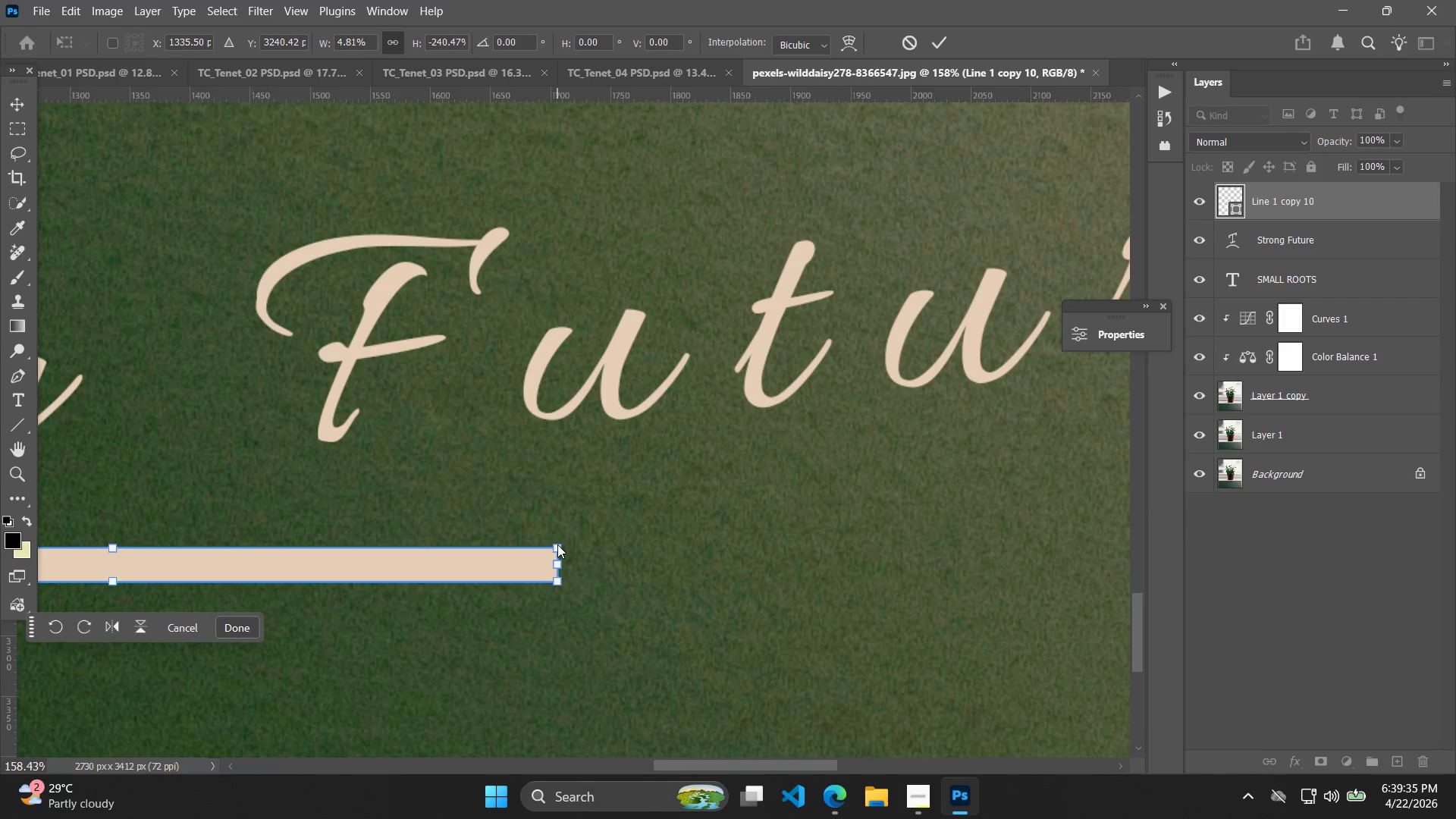 
left_click_drag(start_coordinate=[557, 544], to_coordinate=[558, 551])
 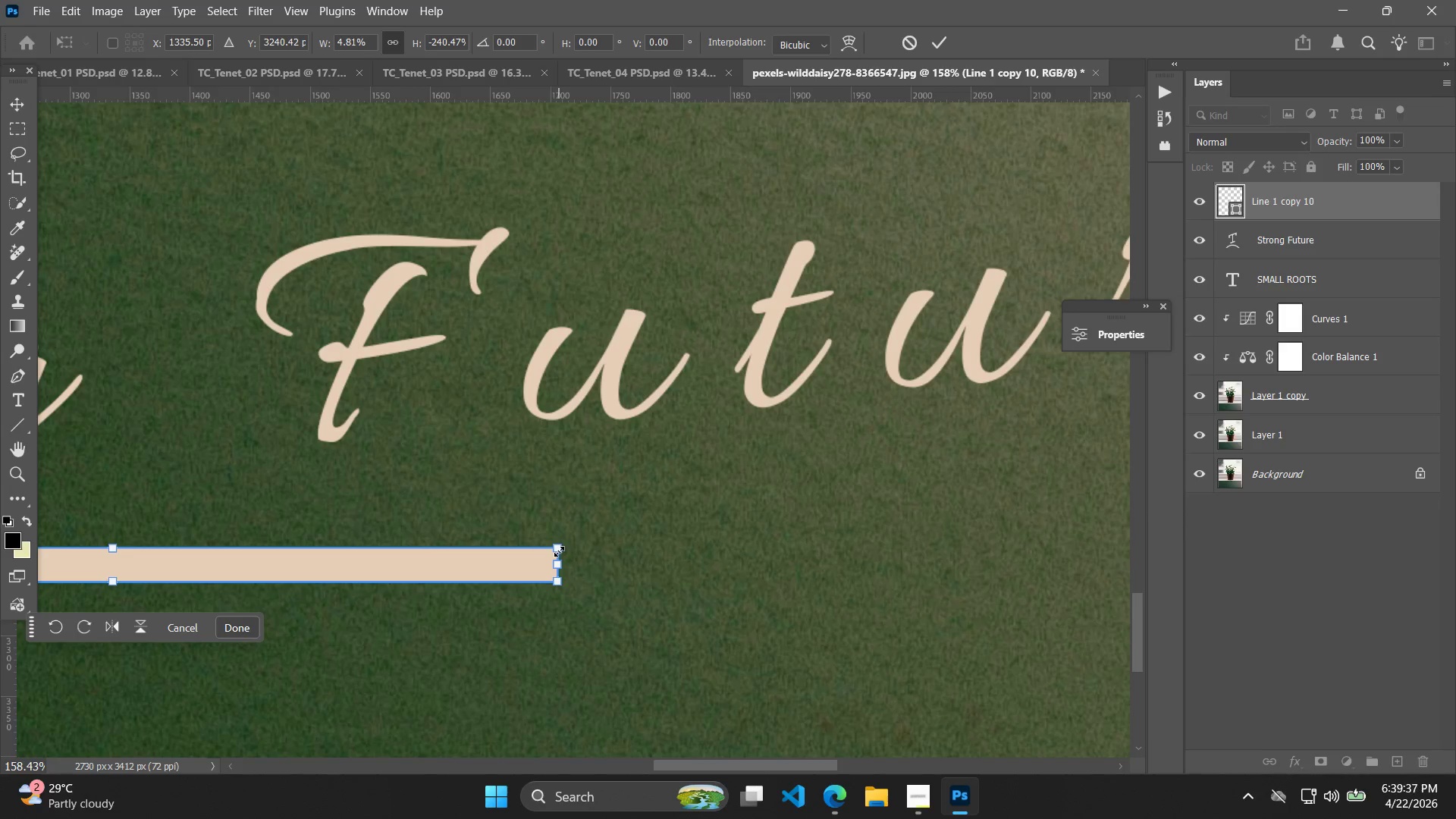 
key(Alt+AltLeft)
 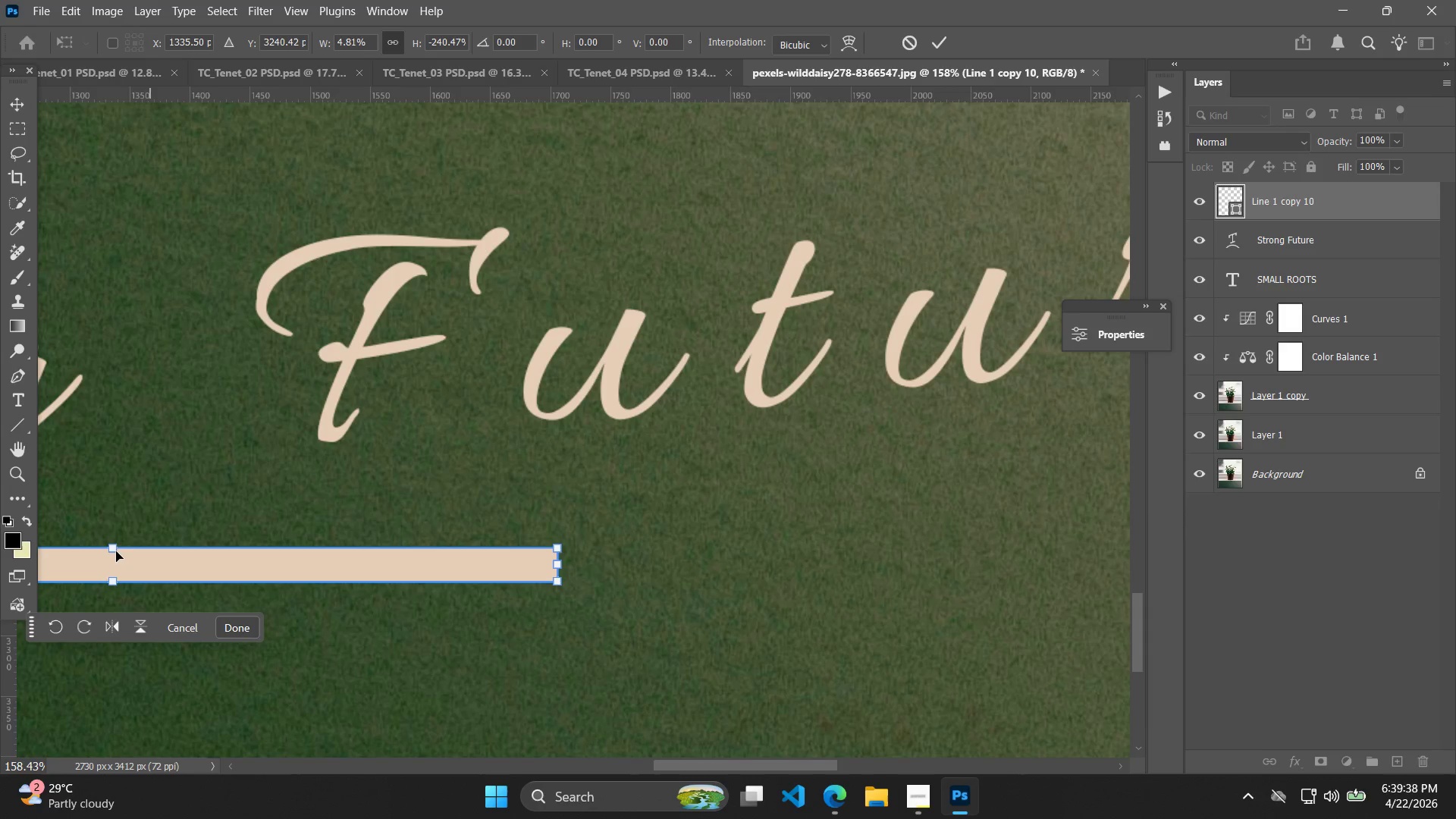 
left_click_drag(start_coordinate=[116, 544], to_coordinate=[130, 566])
 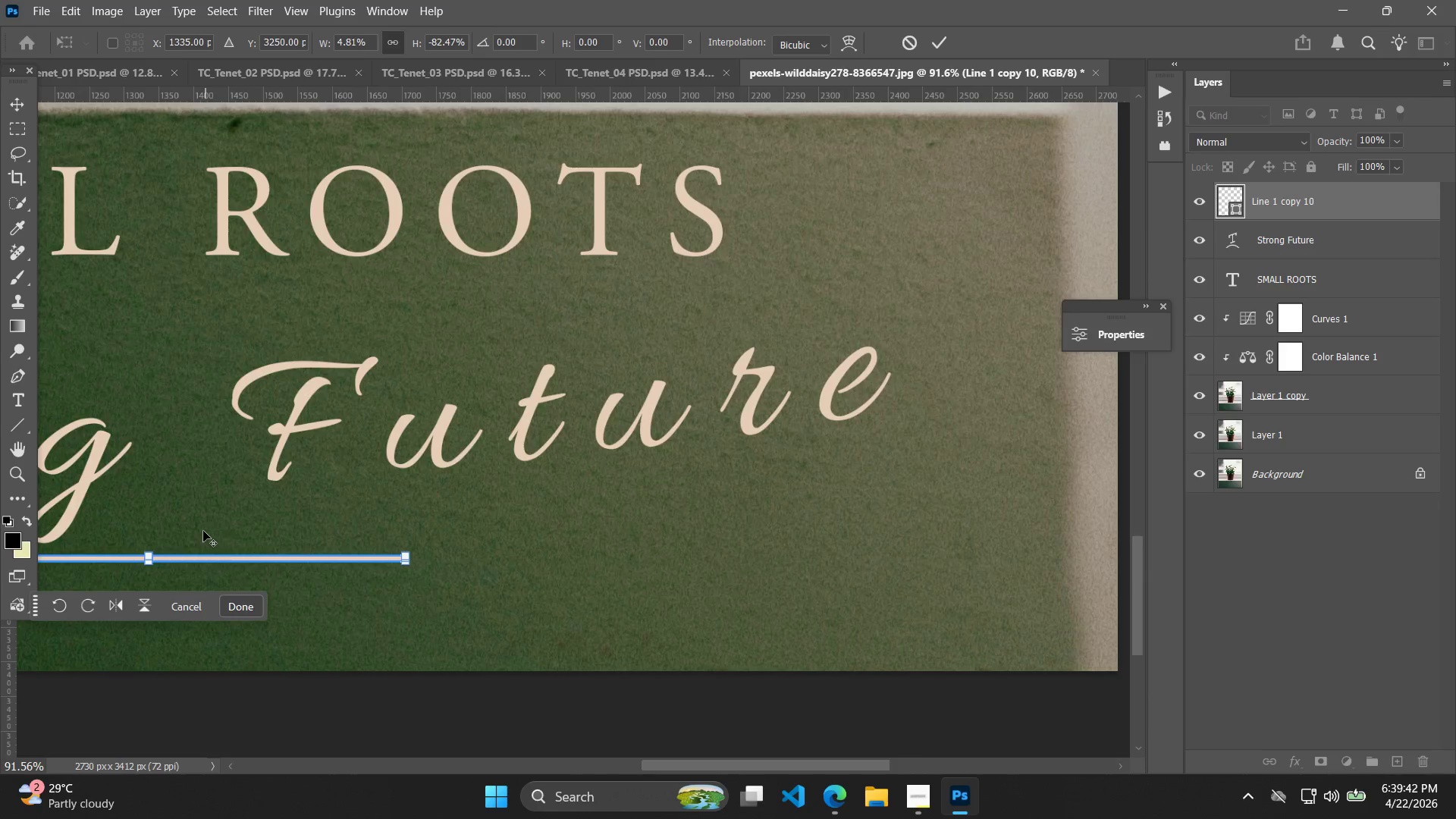 
hold_key(key=ShiftLeft, duration=2.27)
 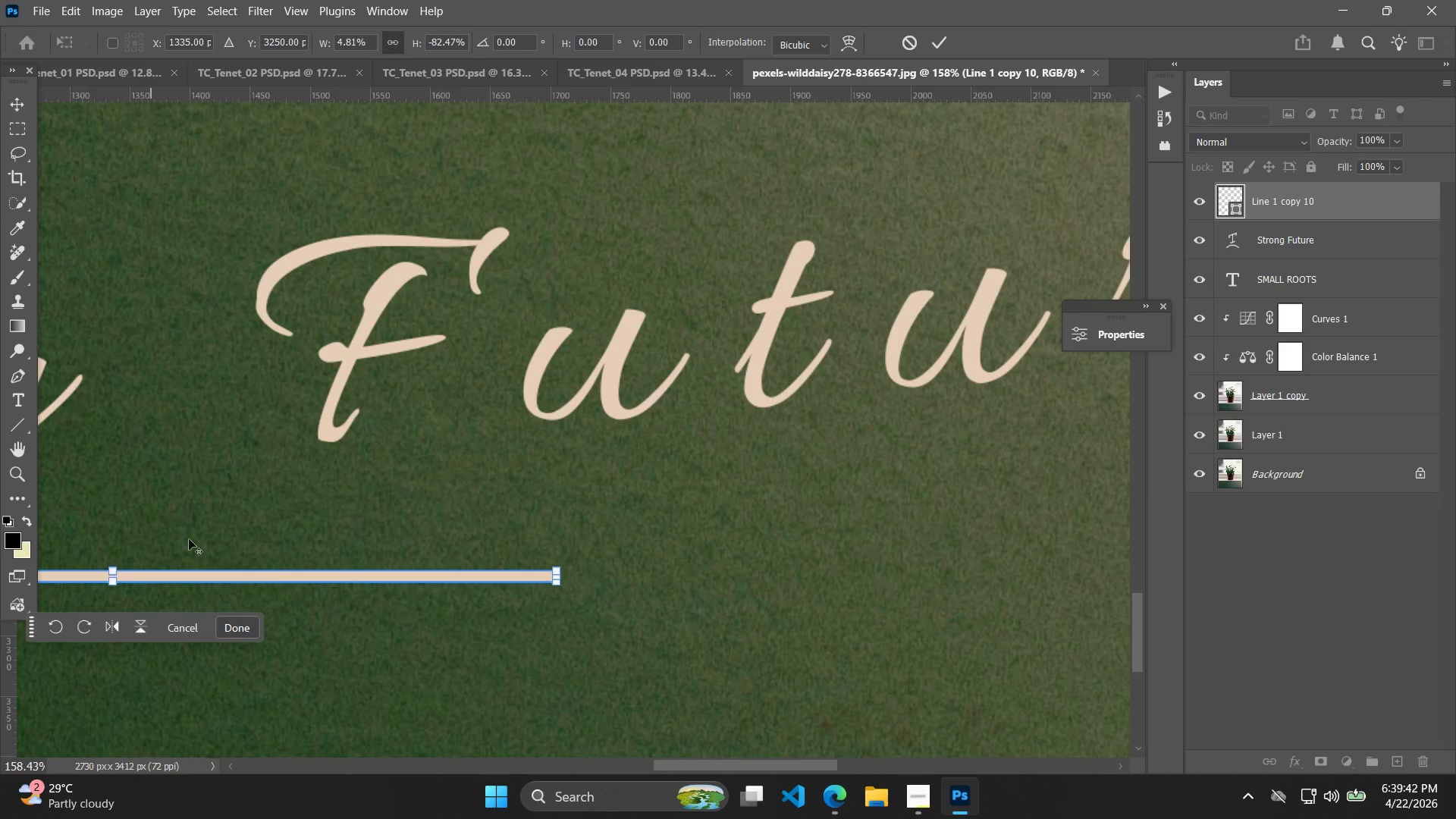 
hold_key(key=AltLeft, duration=0.62)
 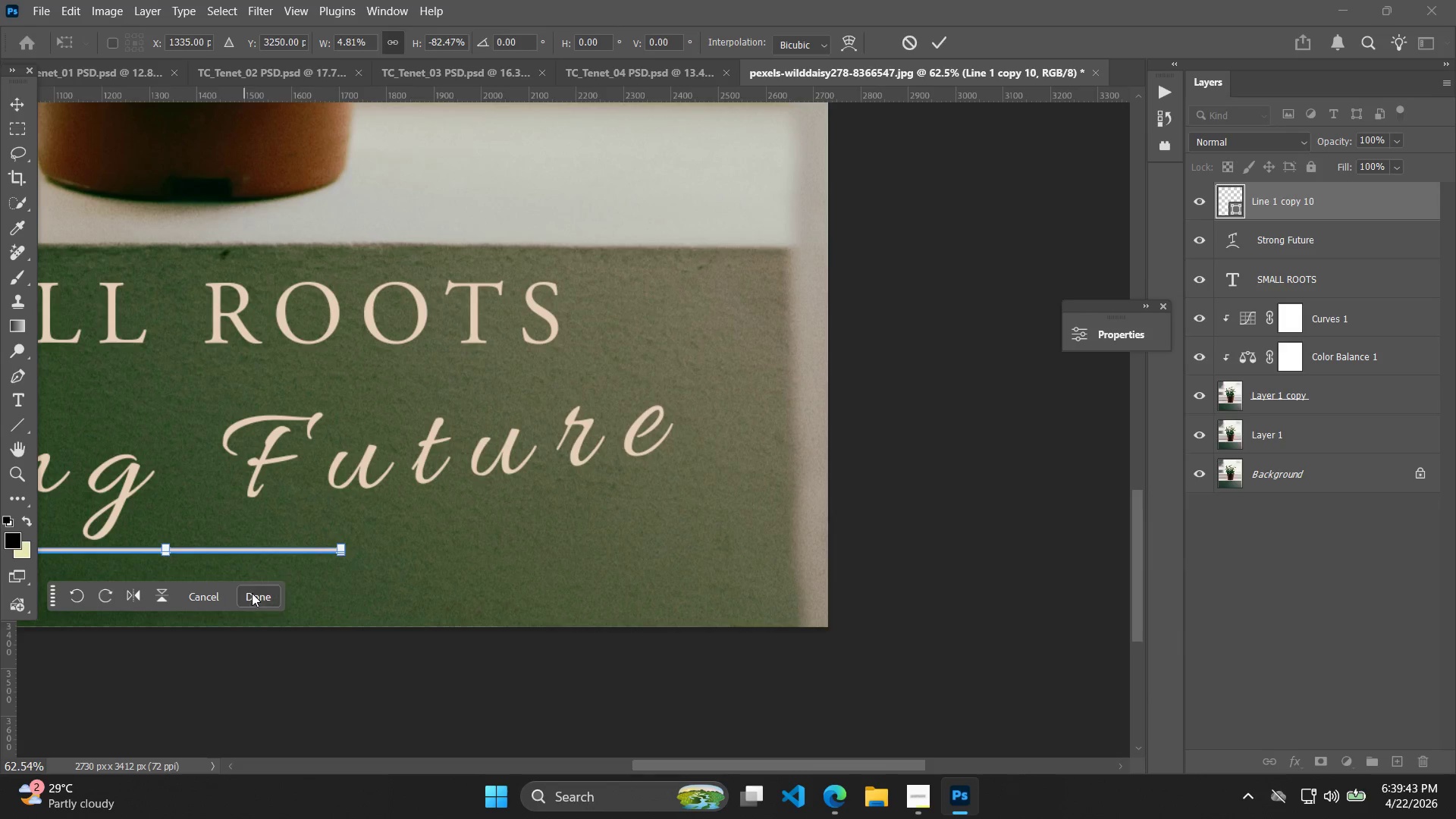 
left_click([252, 593])
 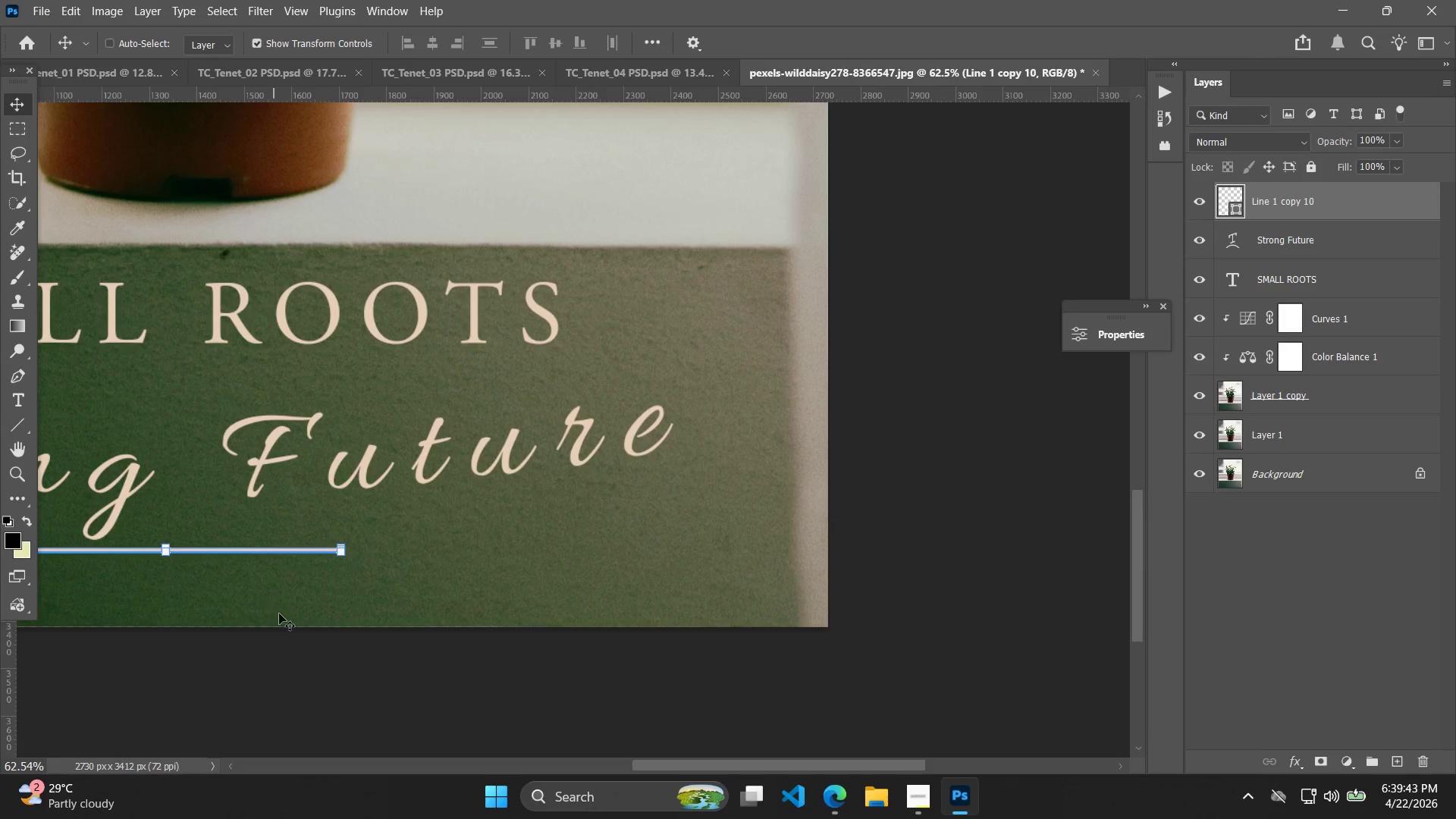 
scroll: coordinate [206, 533], scroll_direction: down, amount: 10.0
 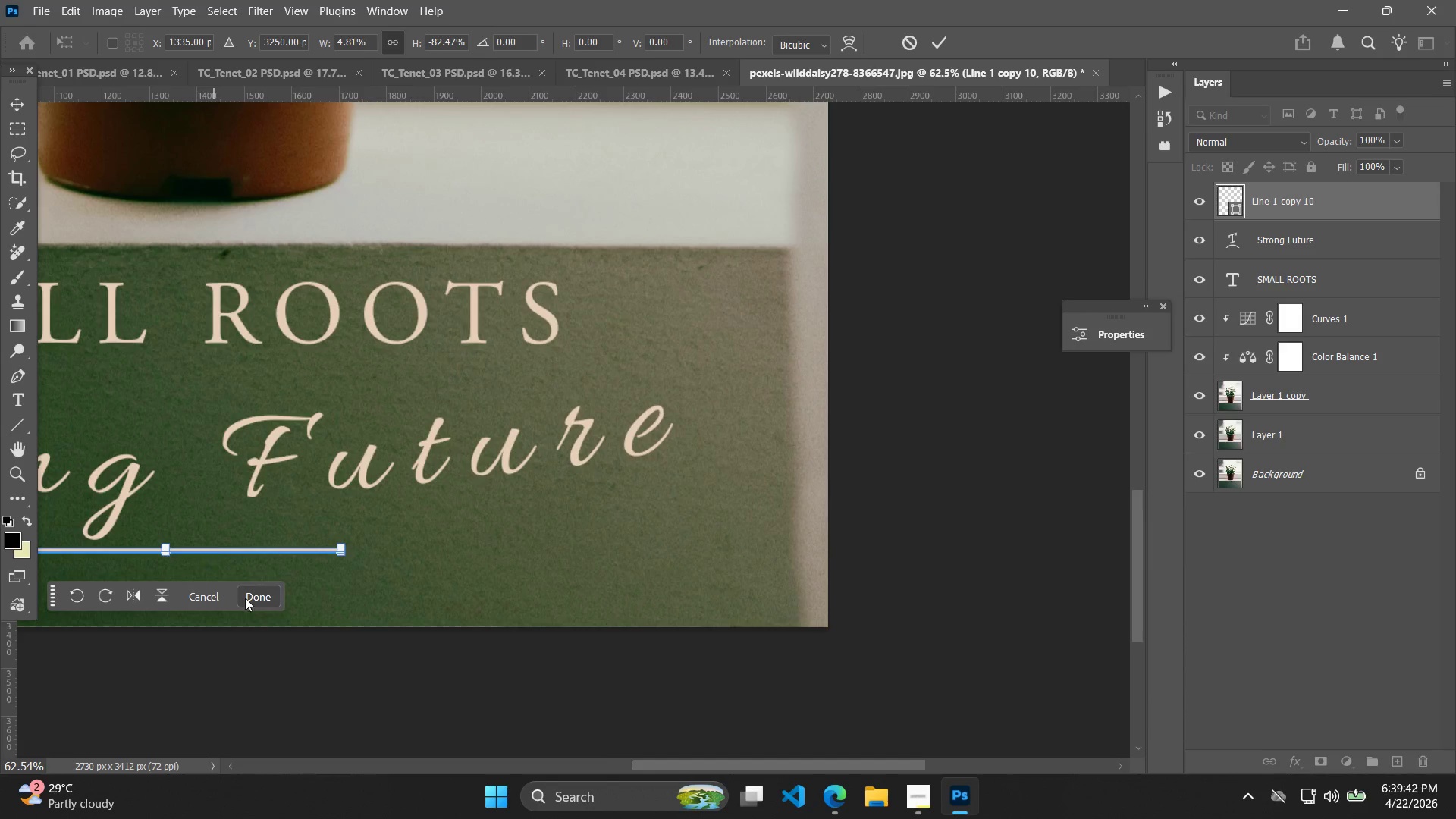 
left_click([365, 651])
 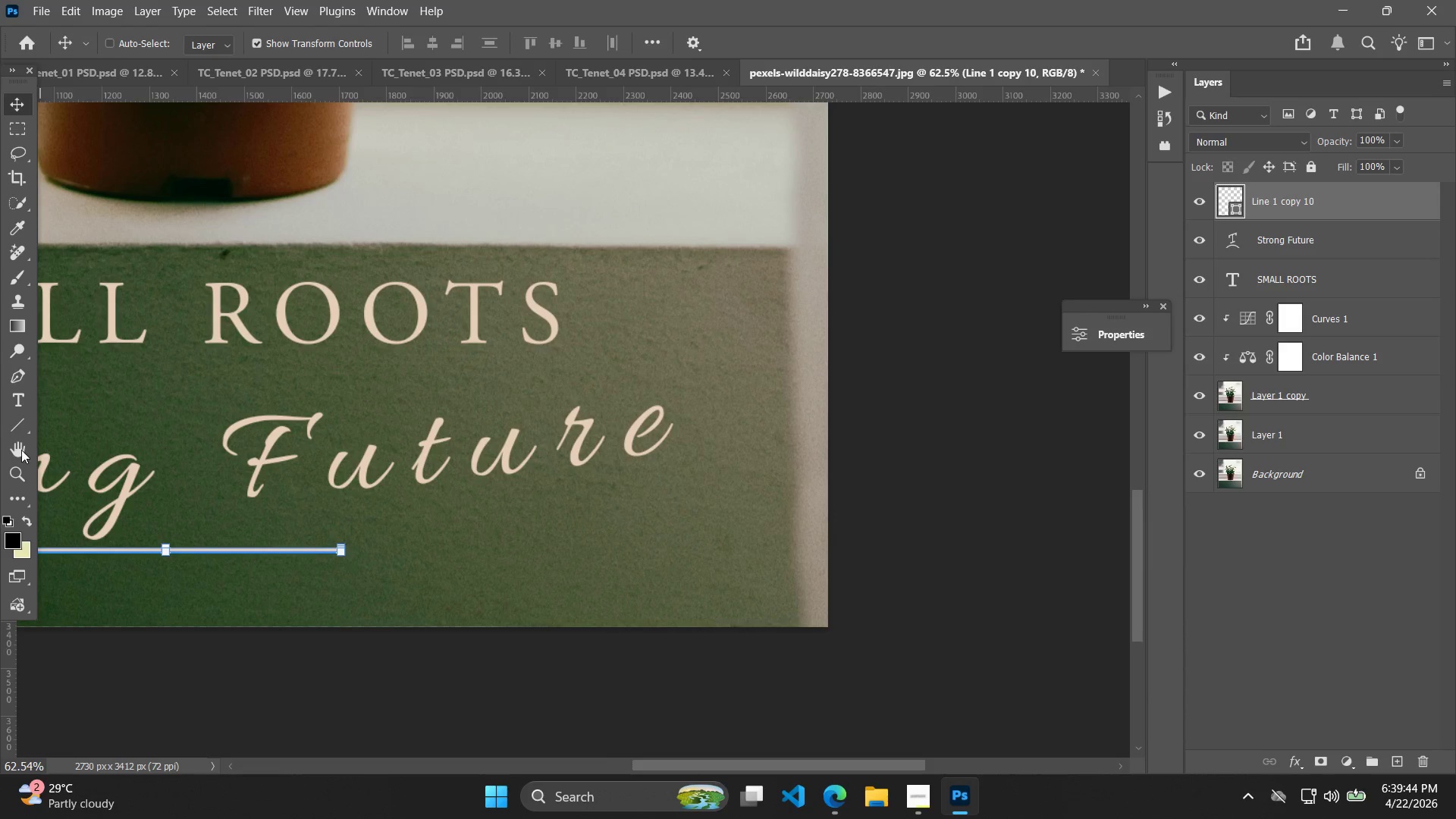 
left_click_drag(start_coordinate=[30, 467], to_coordinate=[29, 463])
 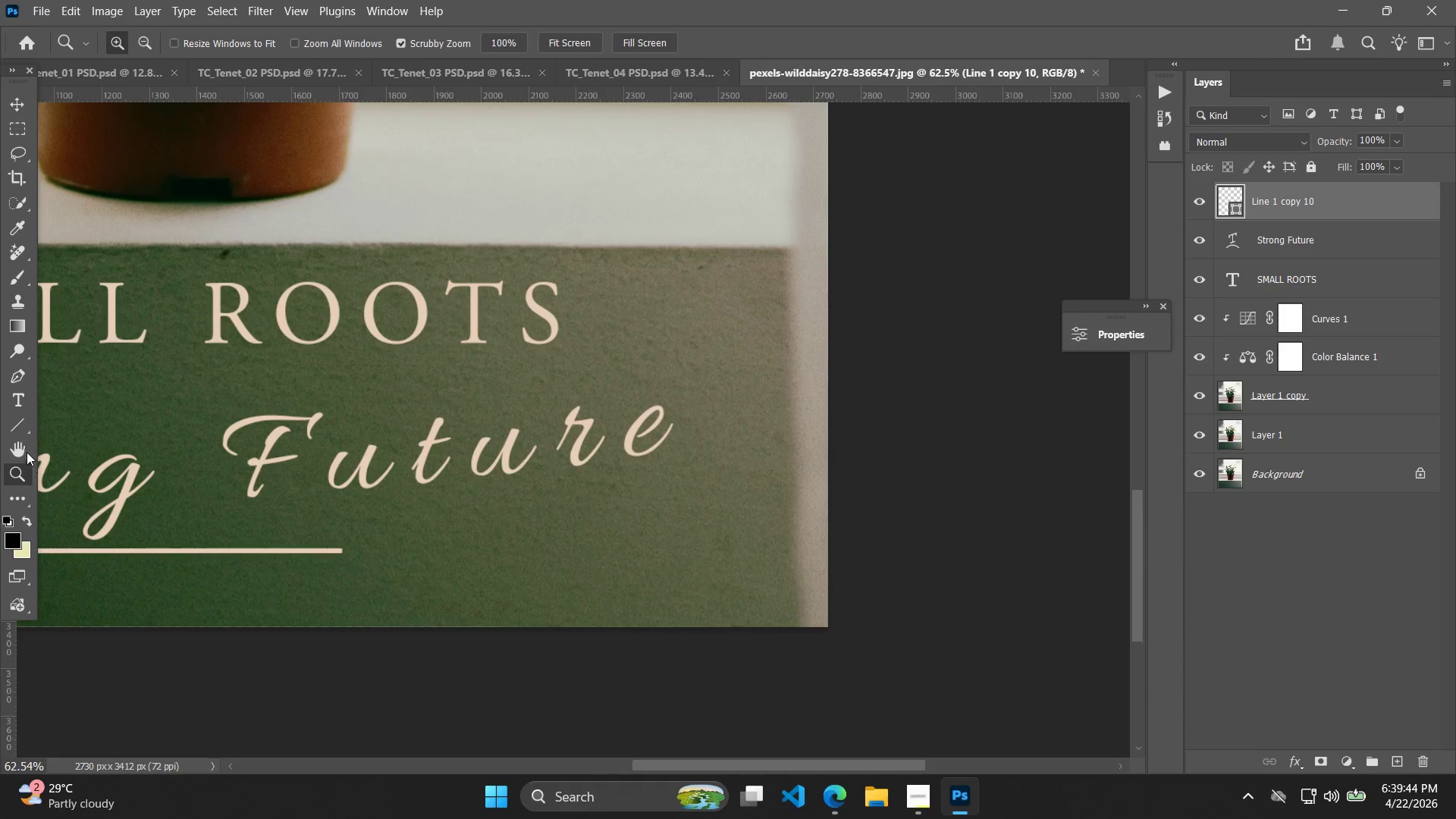 
double_click([26, 450])
 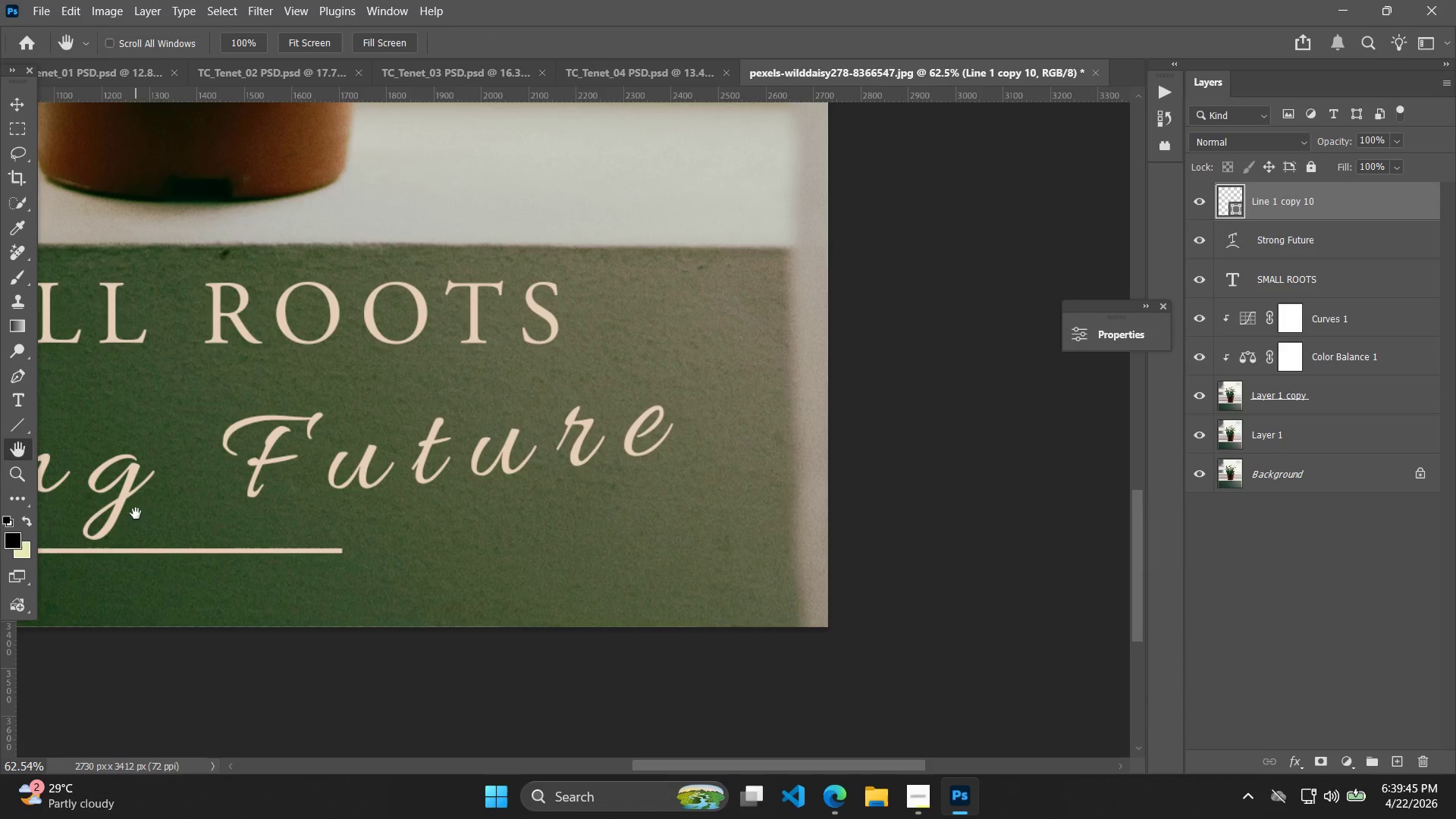 
hold_key(key=AltLeft, duration=0.41)
 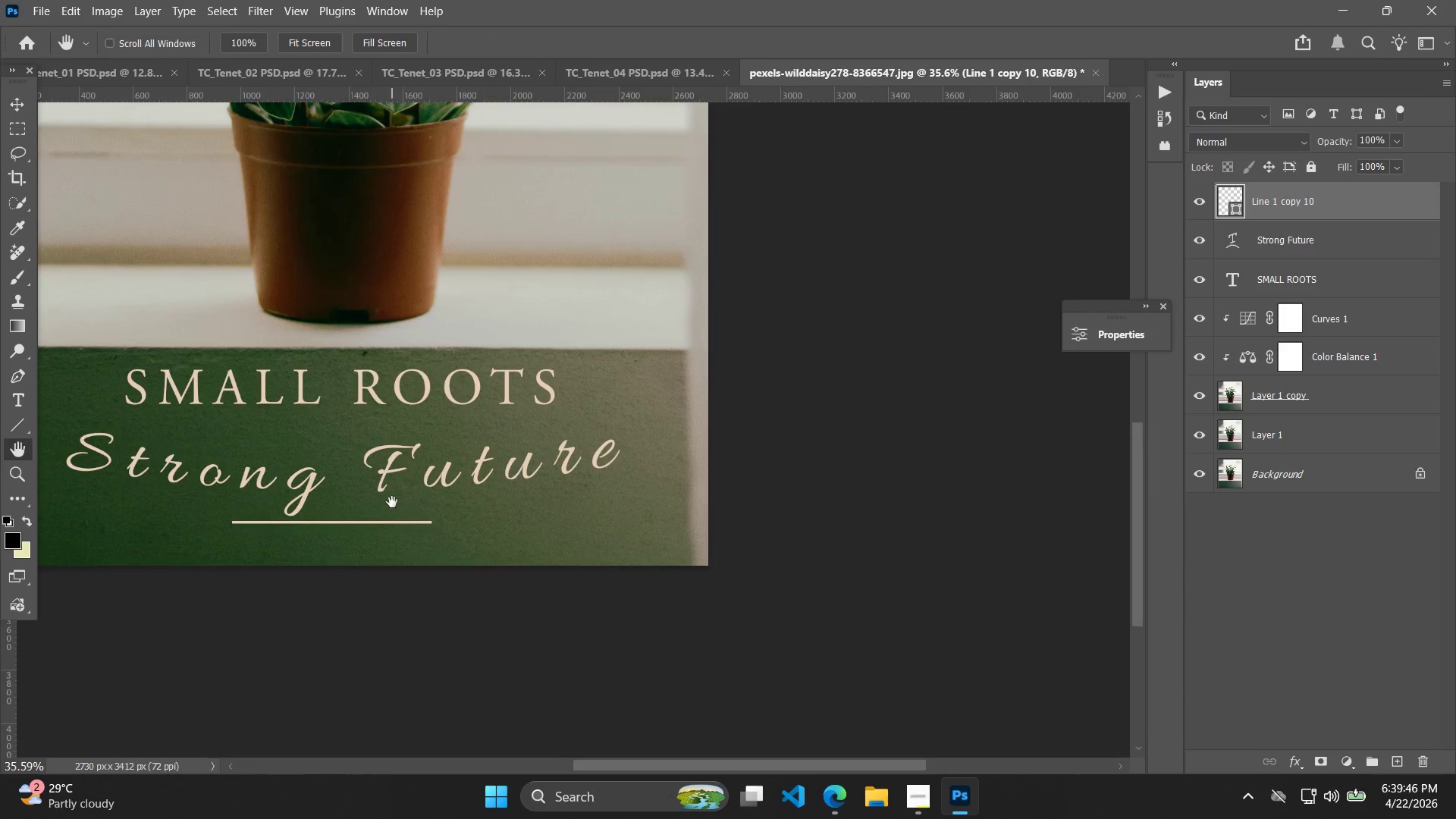 
hold_key(key=Space, duration=1.38)
 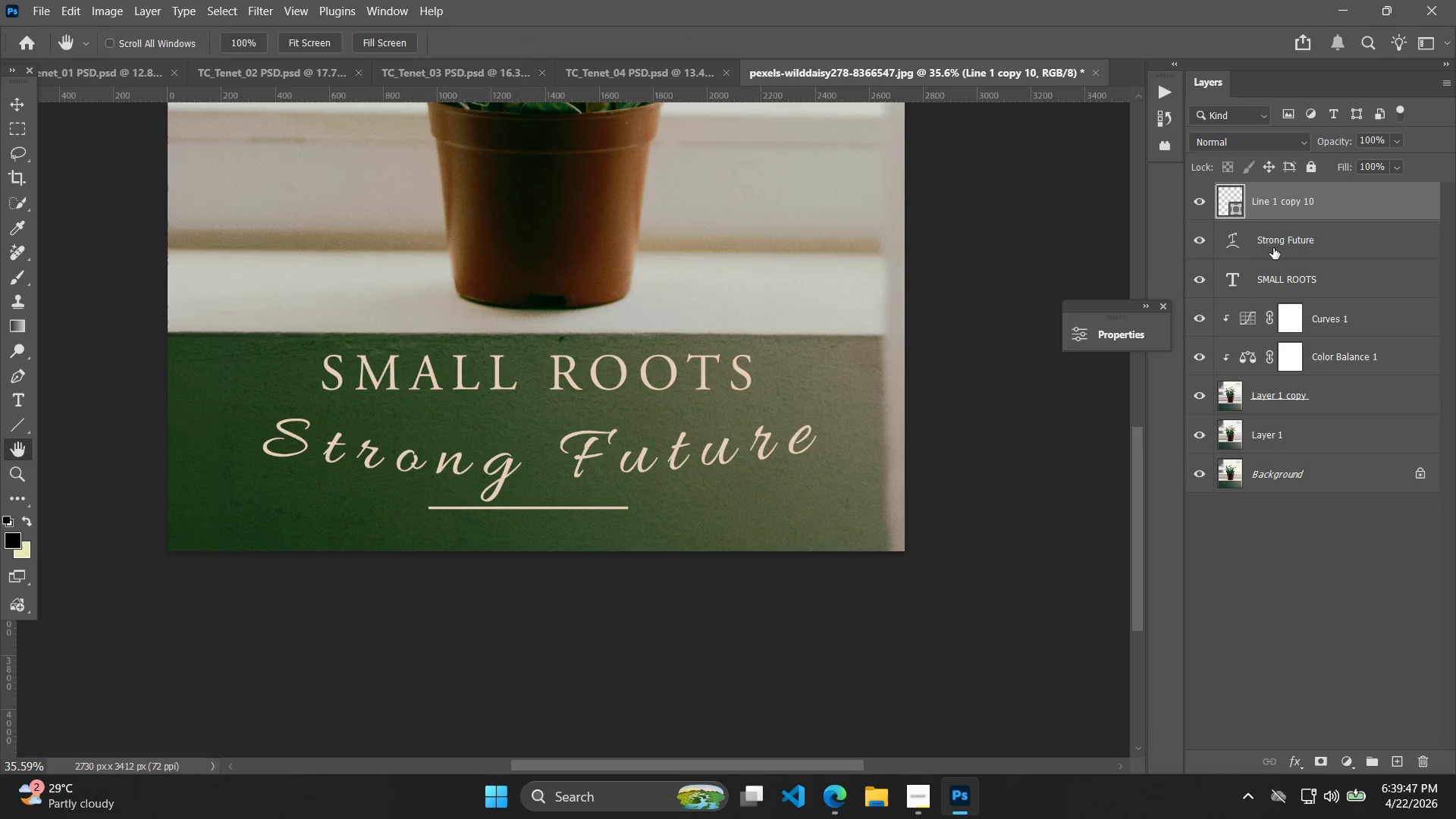 
left_click_drag(start_coordinate=[258, 511], to_coordinate=[588, 488])
 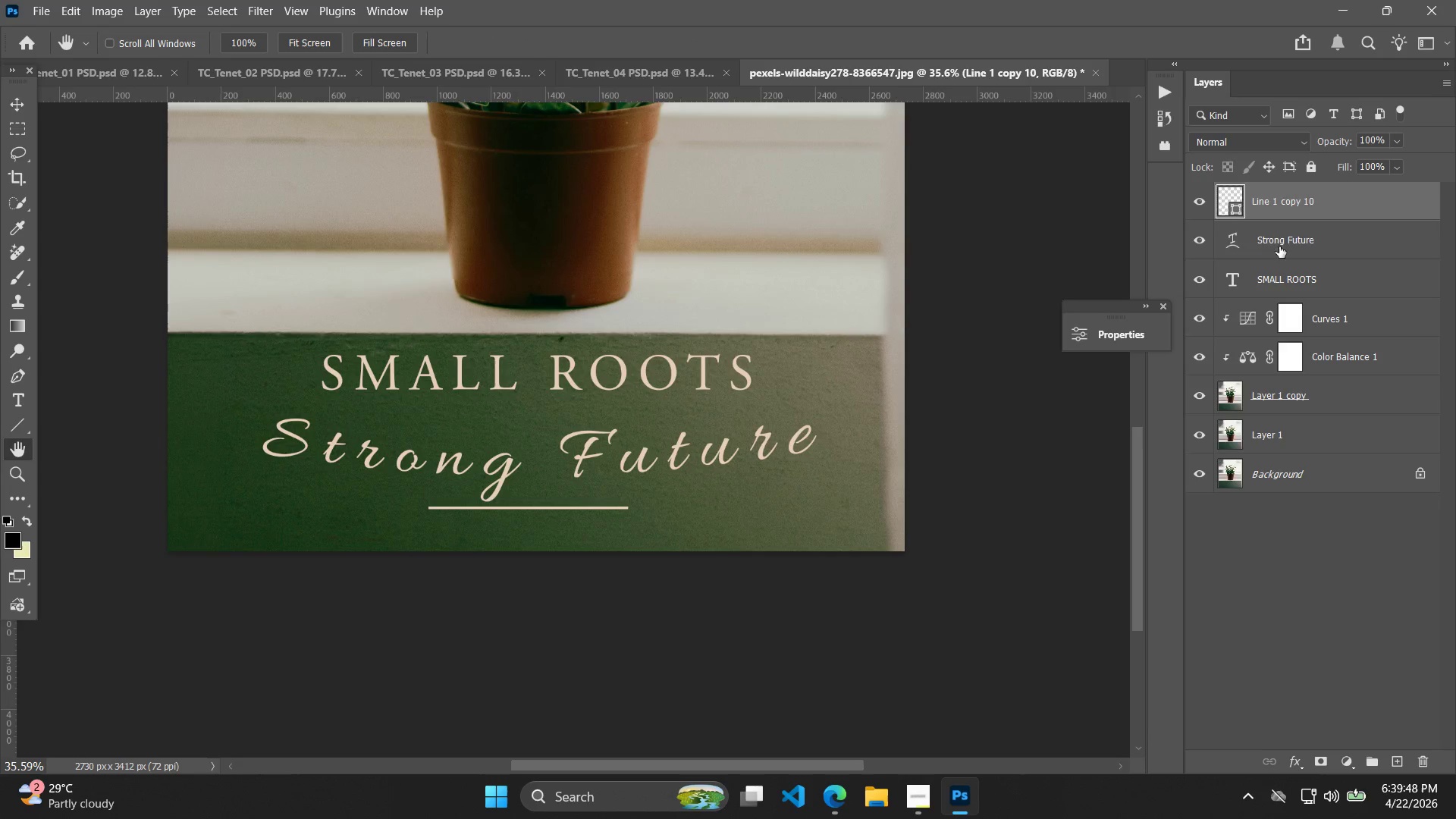 
scroll: coordinate [240, 505], scroll_direction: down, amount: 6.0
 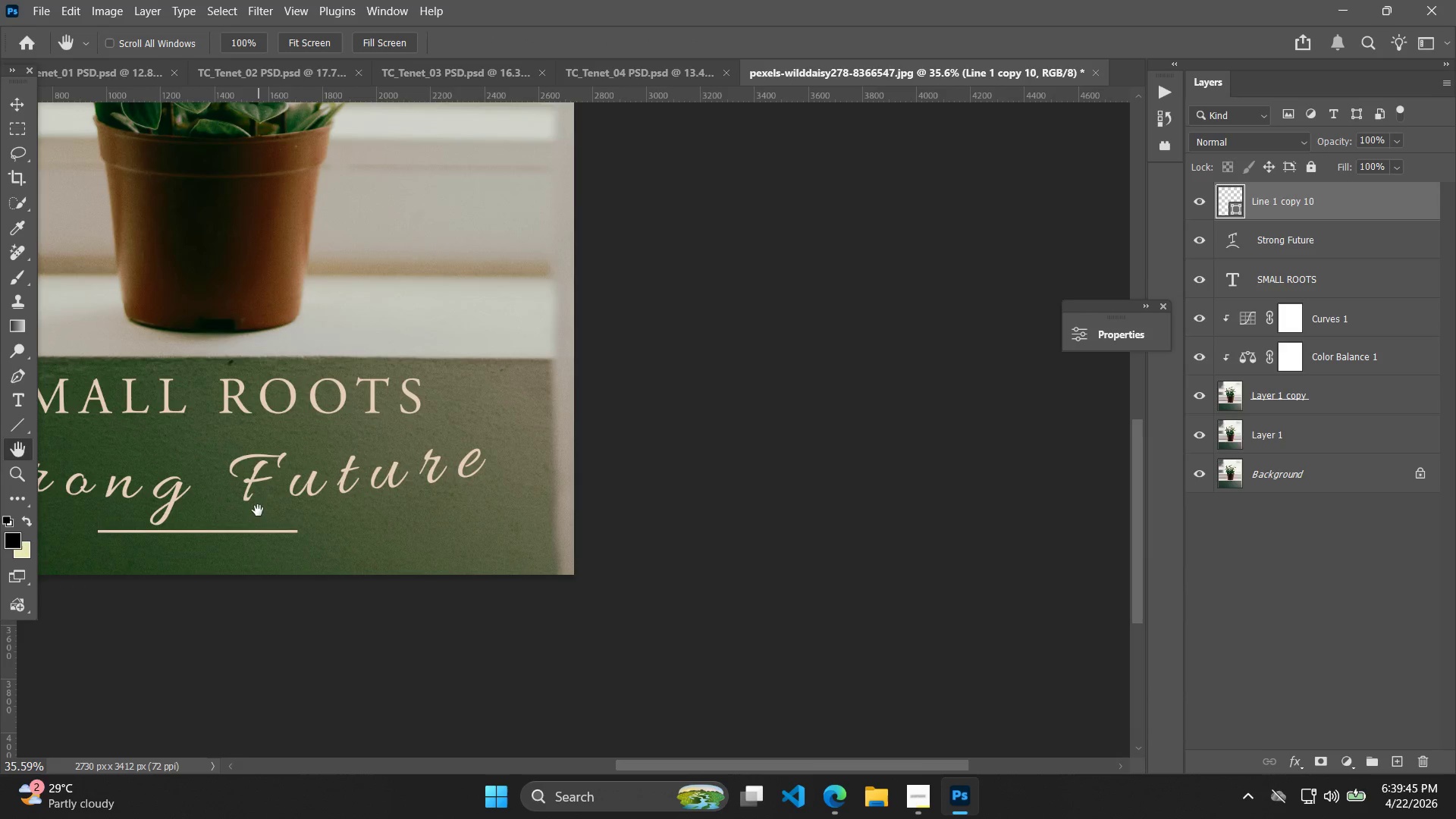 
double_click([1280, 199])
 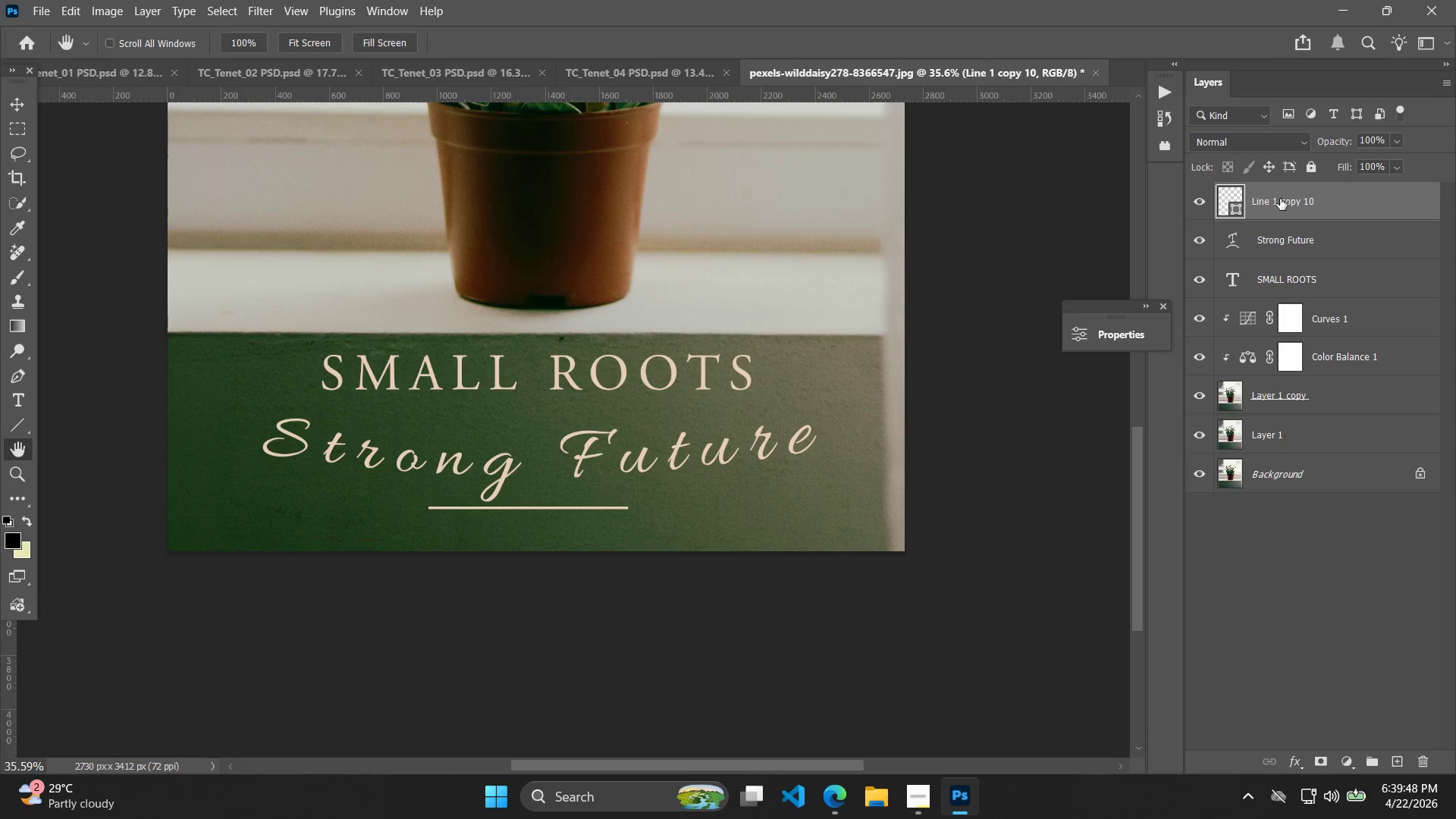 
key(ArrowDown)
 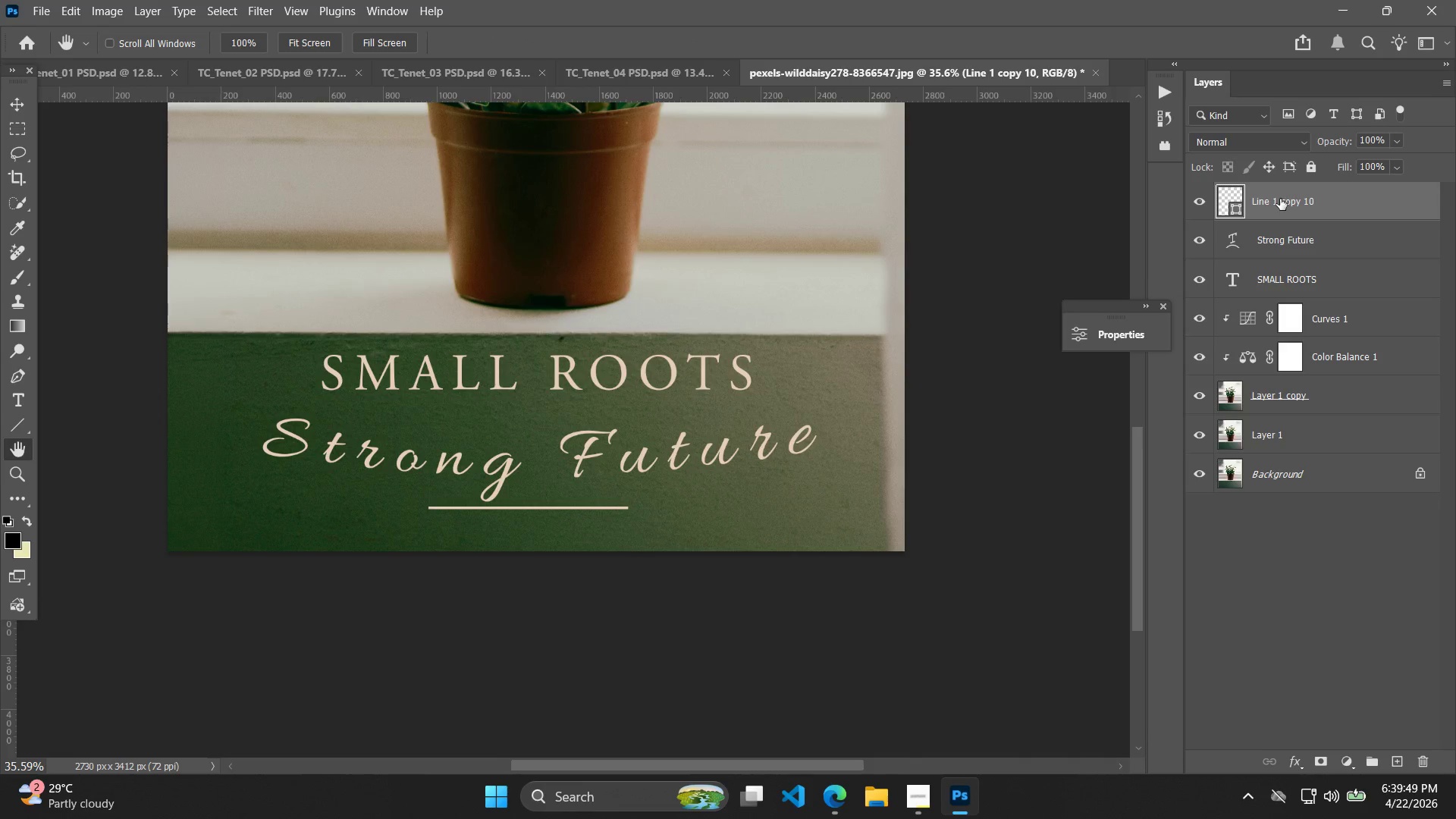 
key(ArrowDown)
 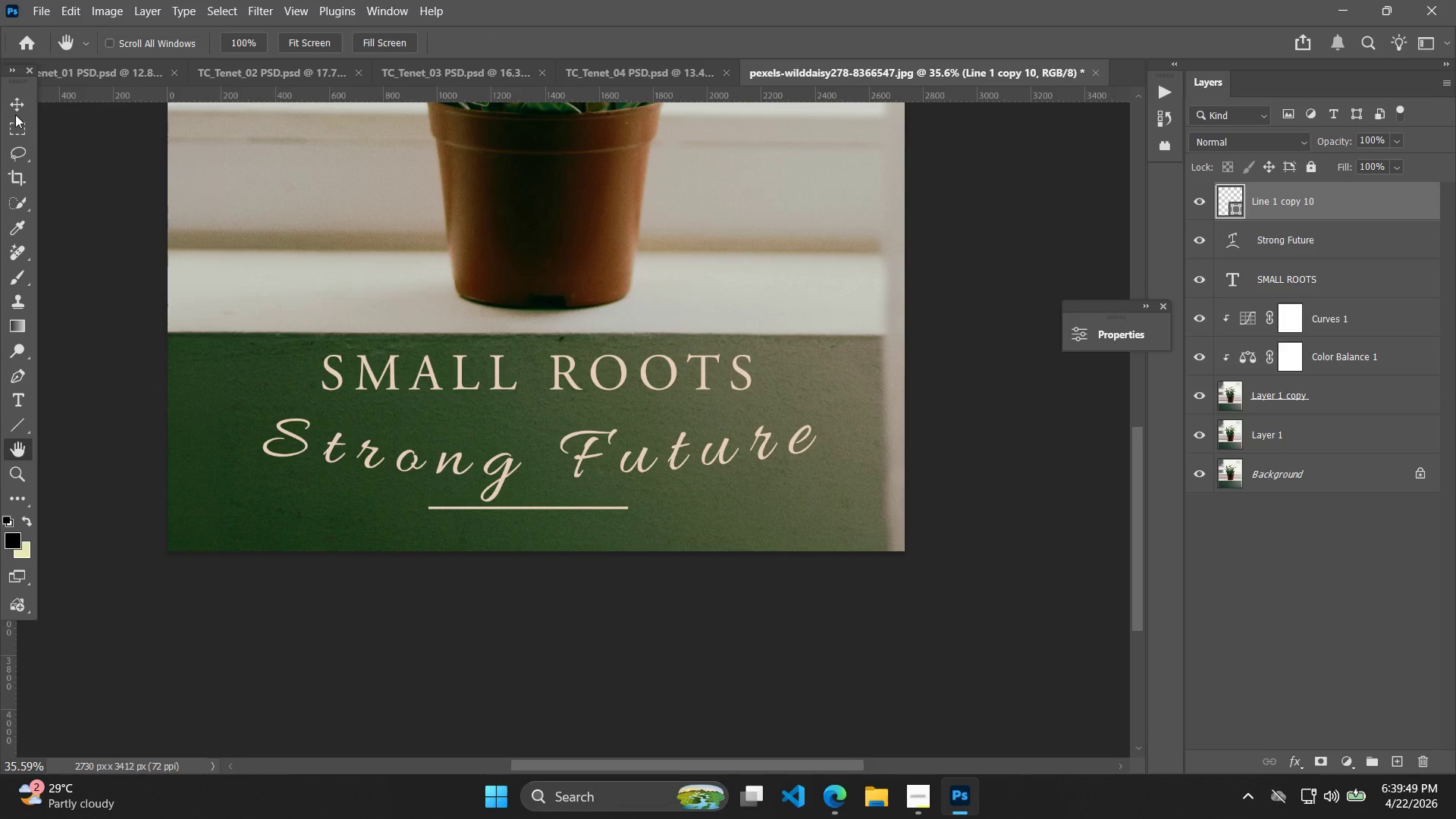 
left_click([12, 106])
 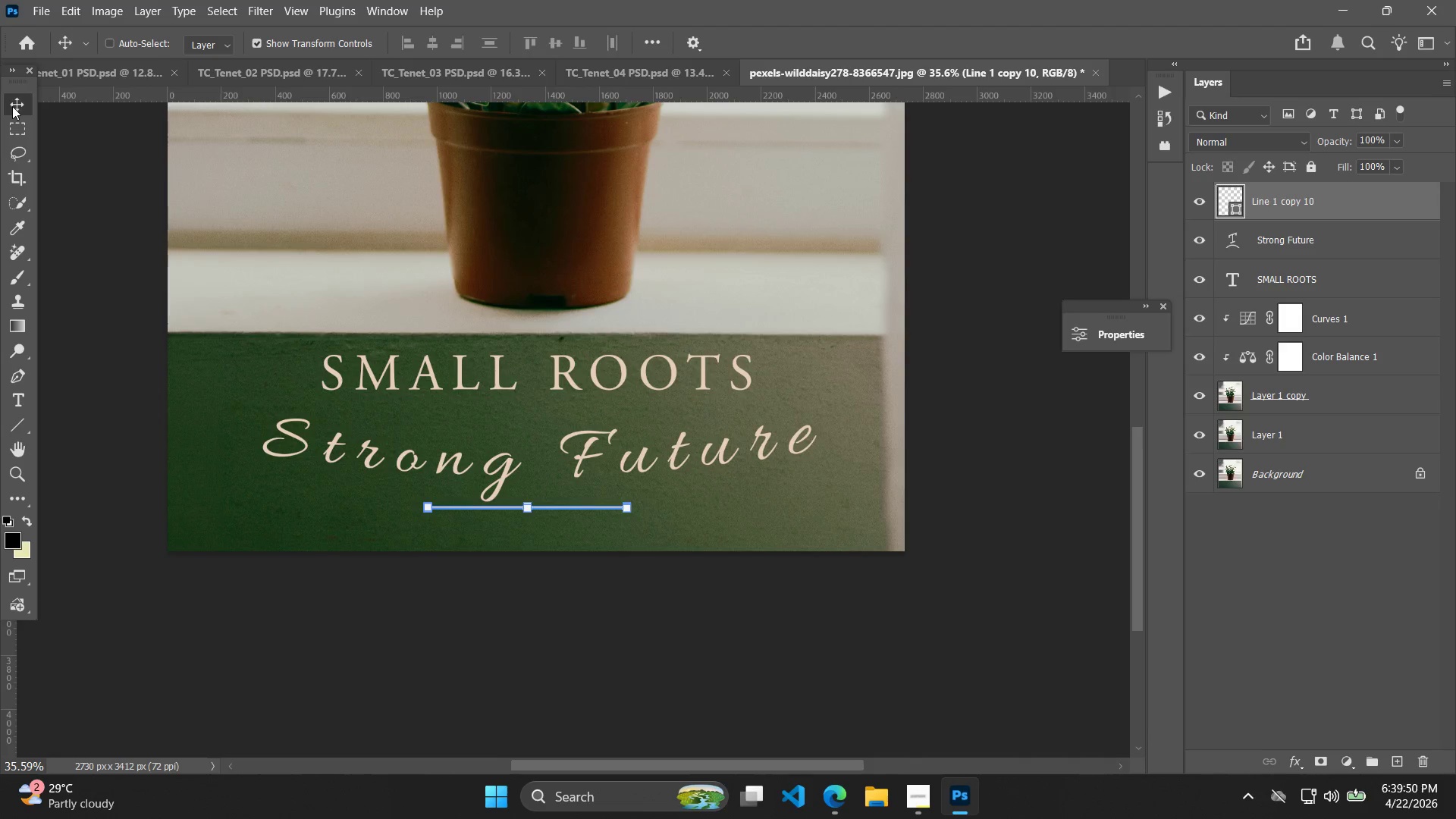 
key(ArrowDown)
 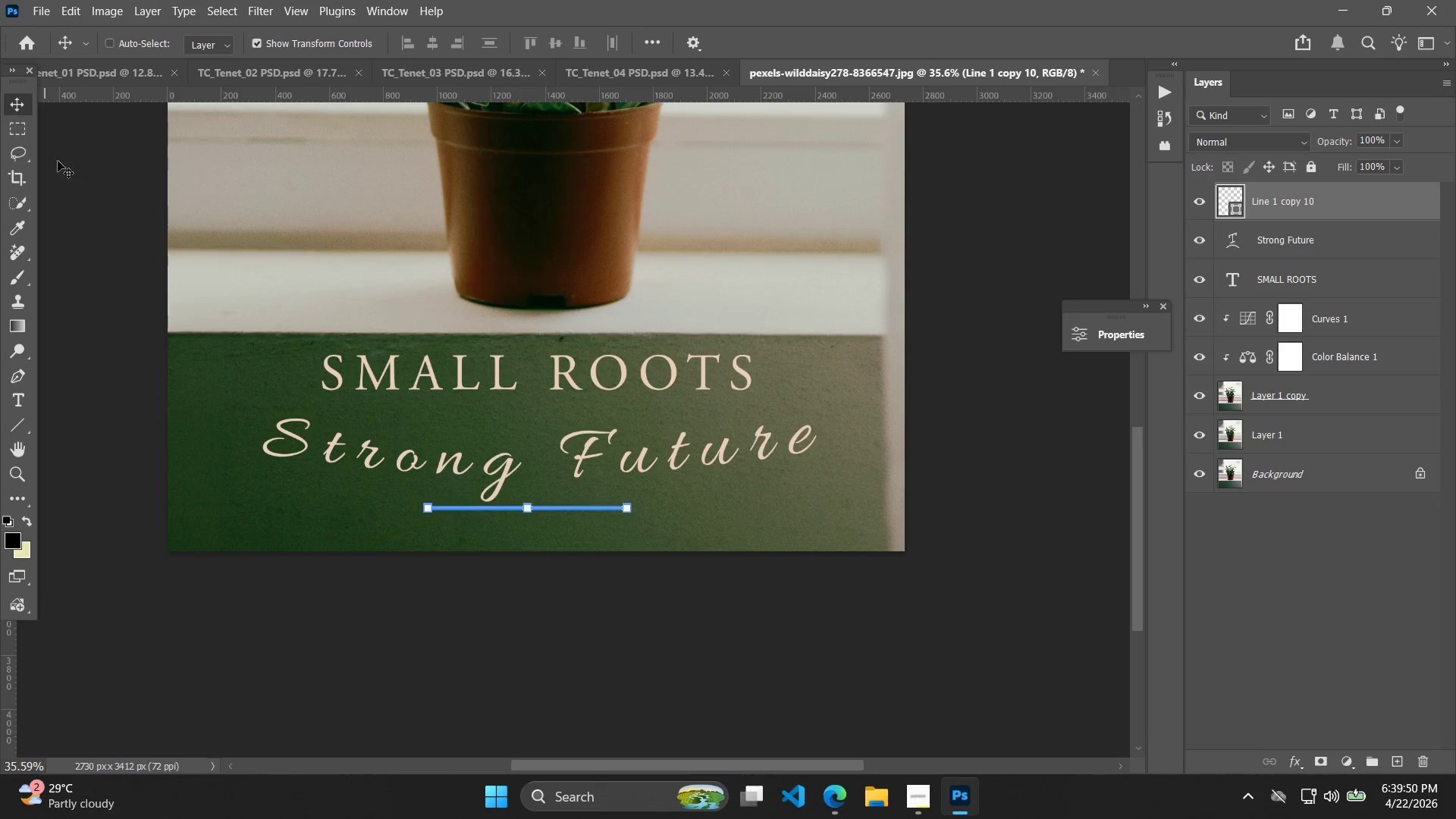 
key(ArrowDown)
 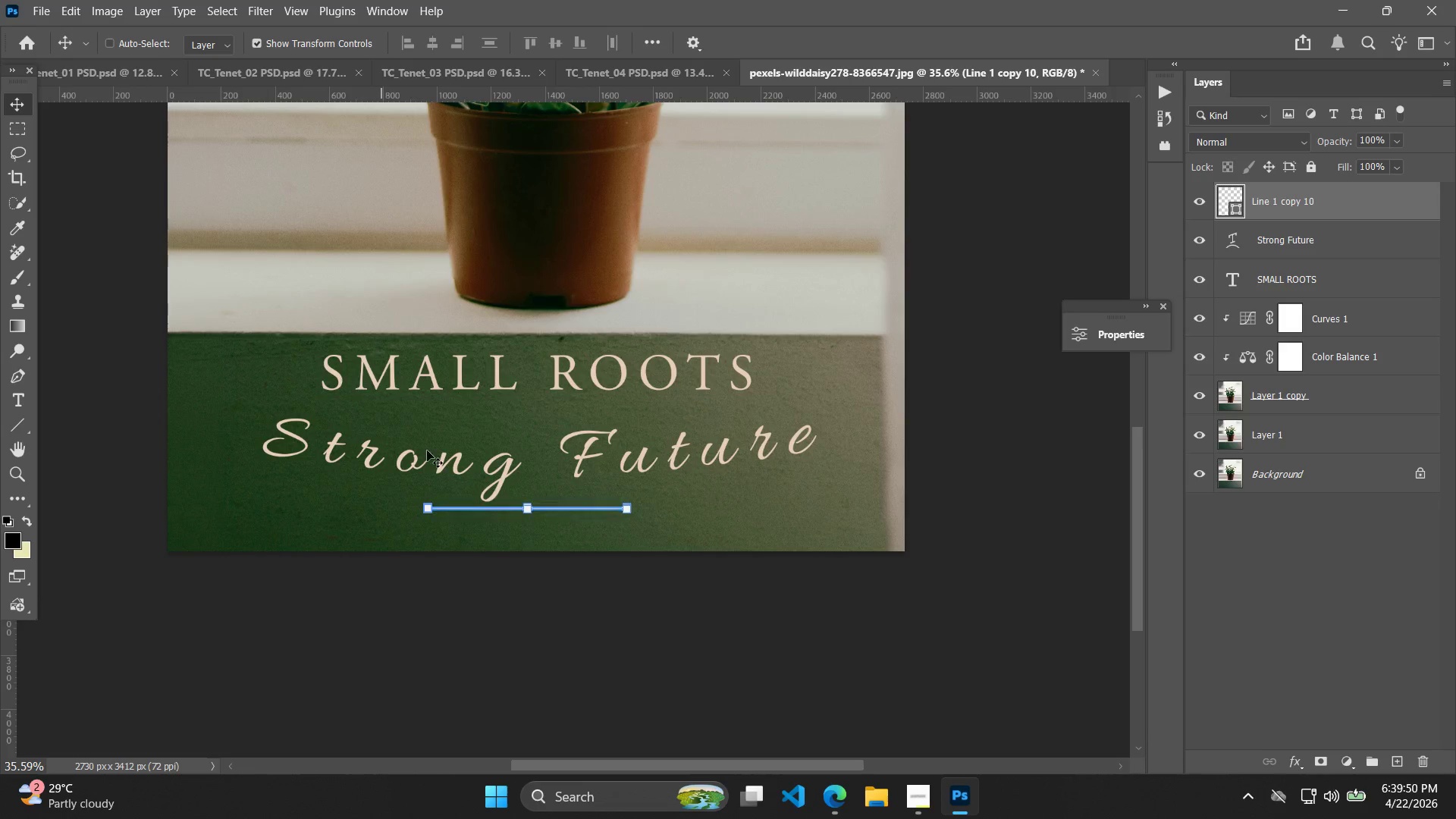 
key(ArrowDown)
 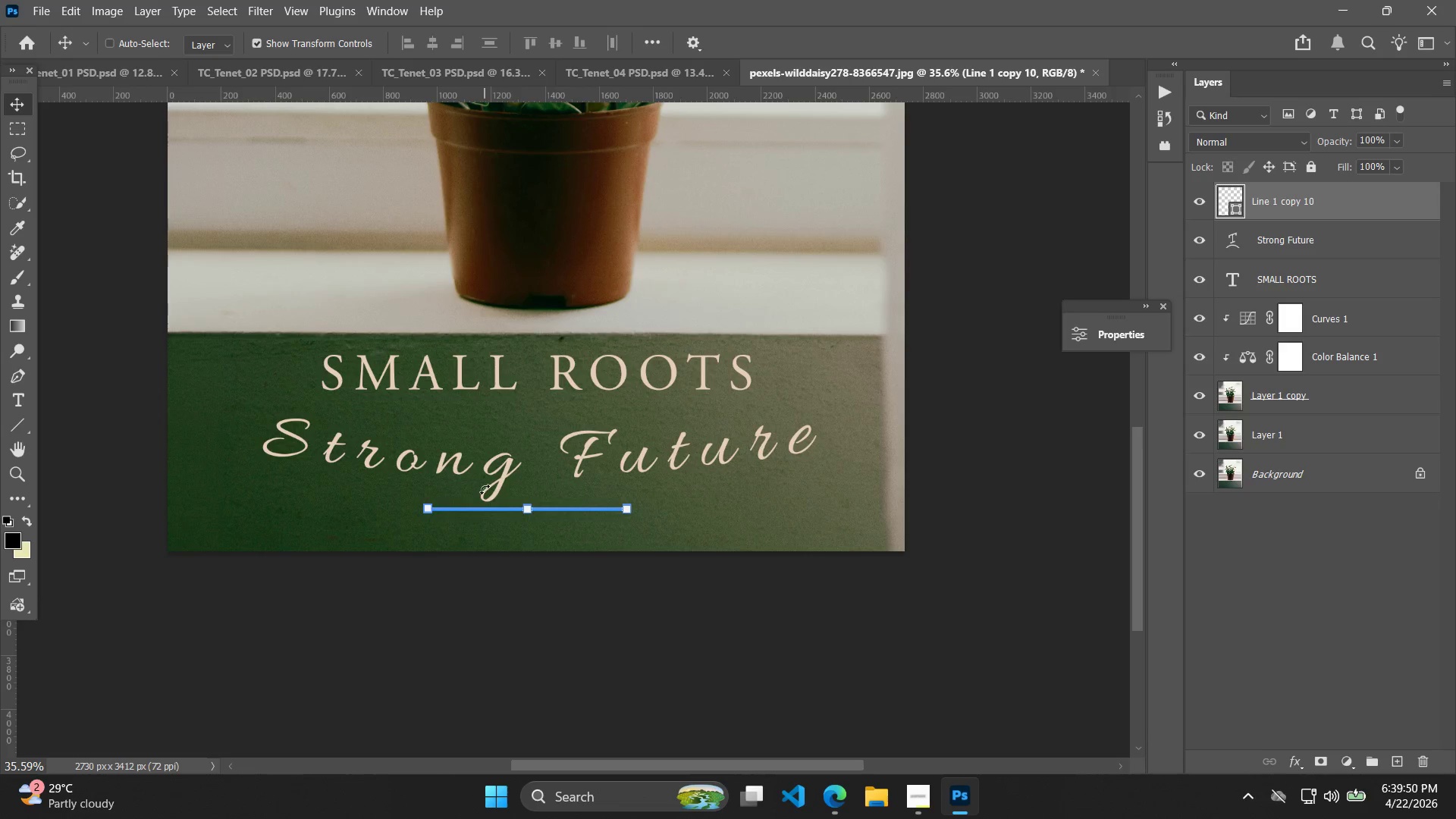 
key(ArrowDown)
 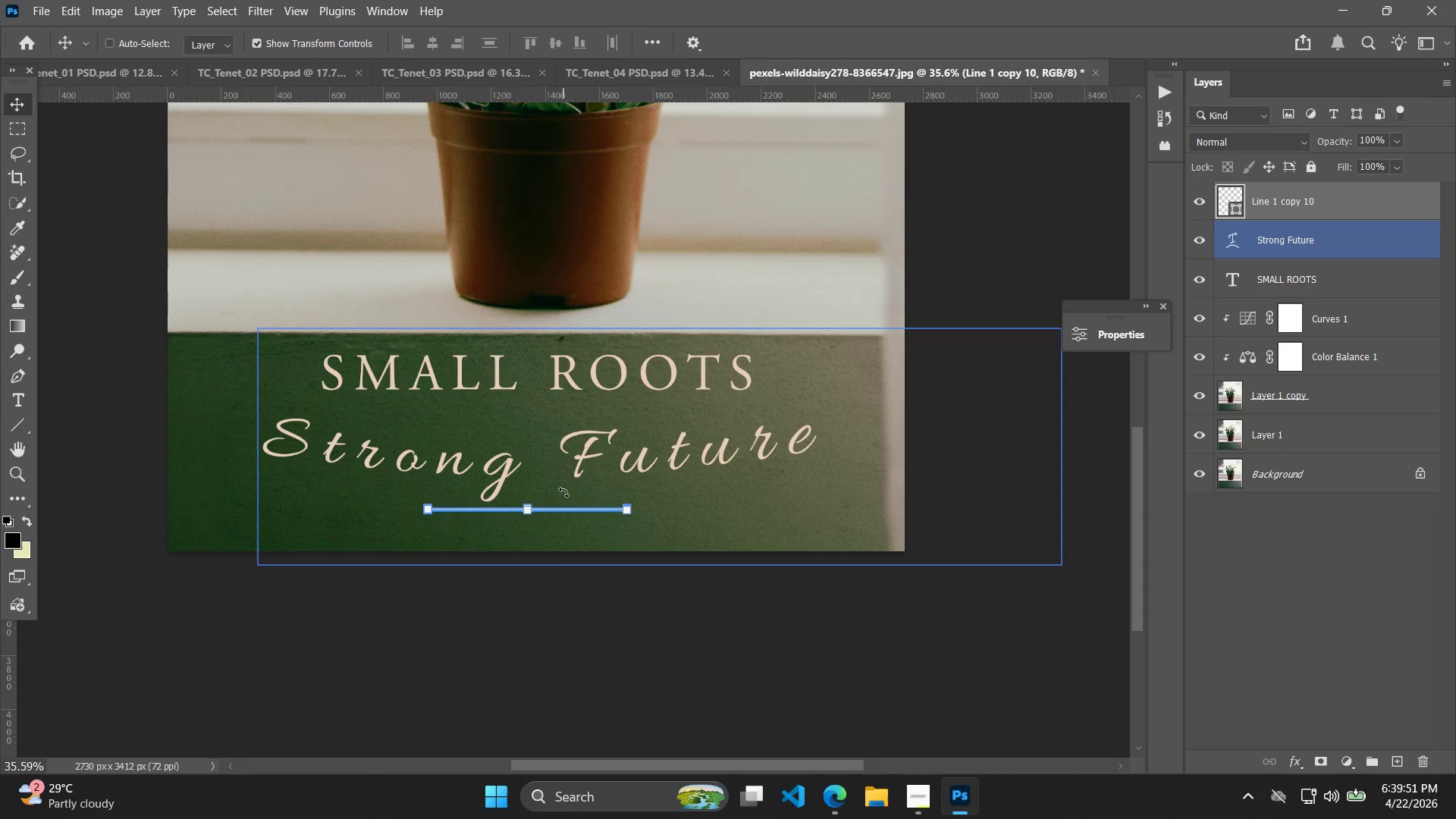 
hold_key(key=AltLeft, duration=1.16)
scroll: coordinate [470, 512], scroll_direction: up, amount: 18.0
 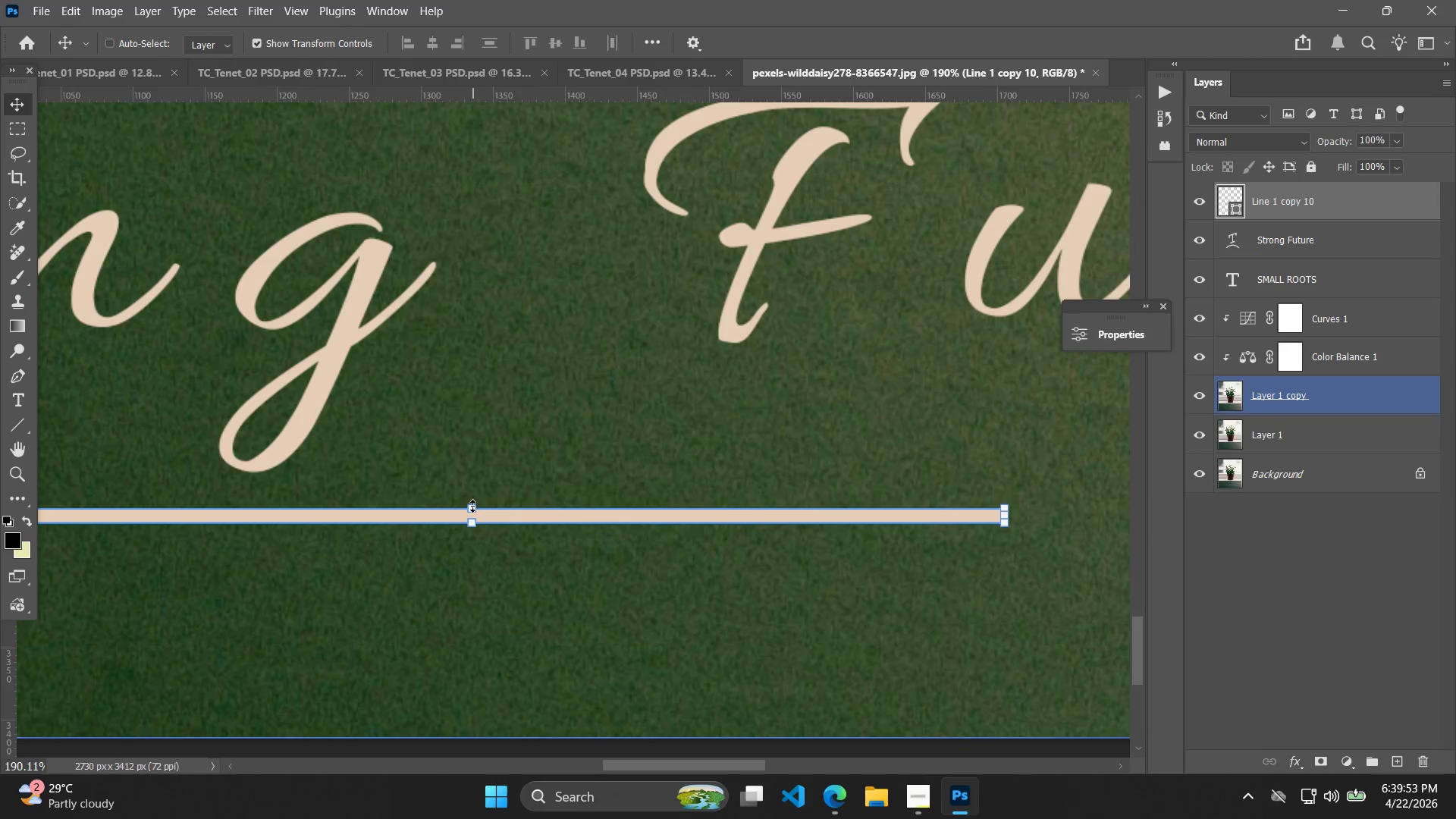 
left_click_drag(start_coordinate=[472, 506], to_coordinate=[472, 511])
 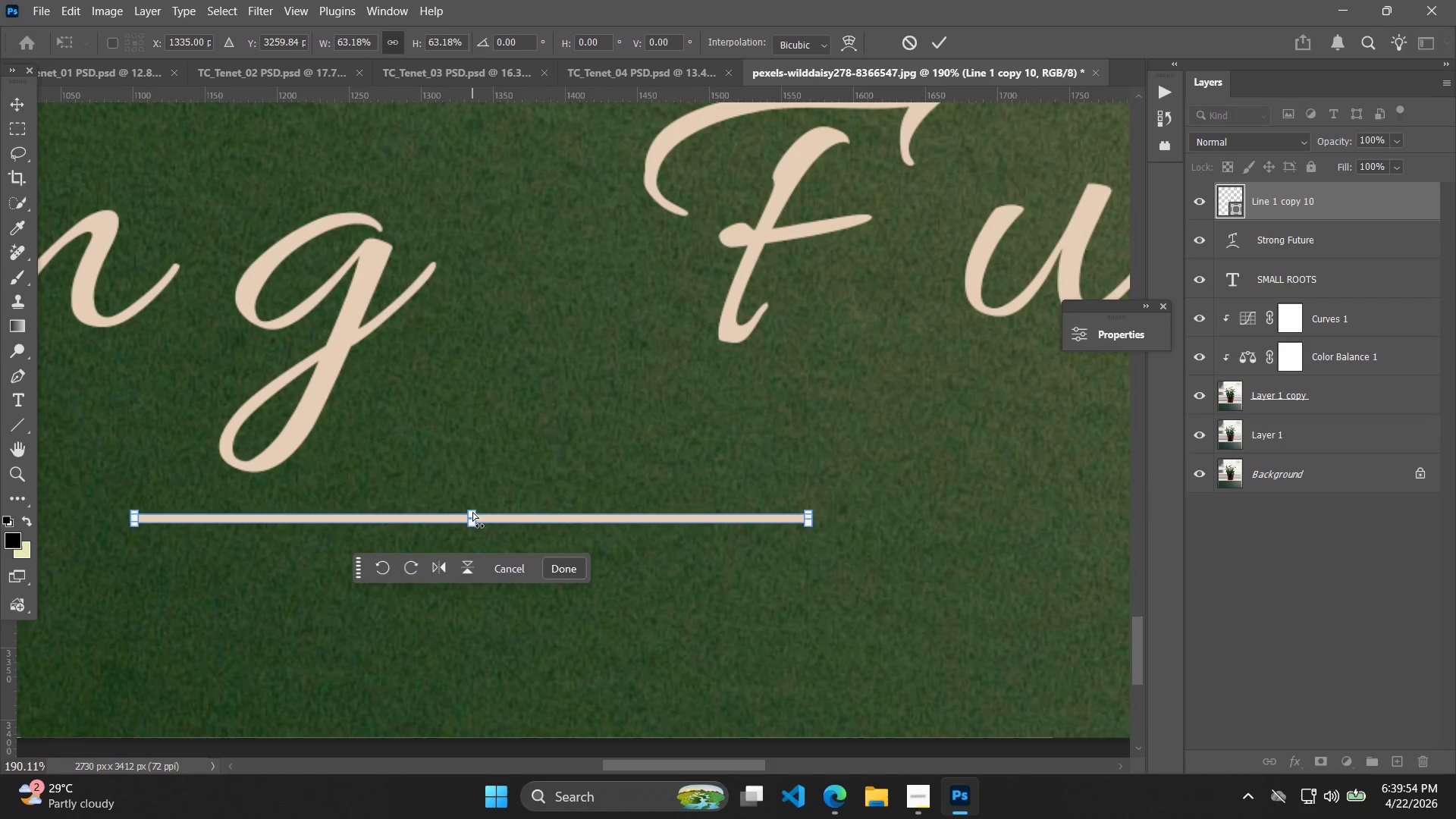 
key(Control+ControlLeft)
 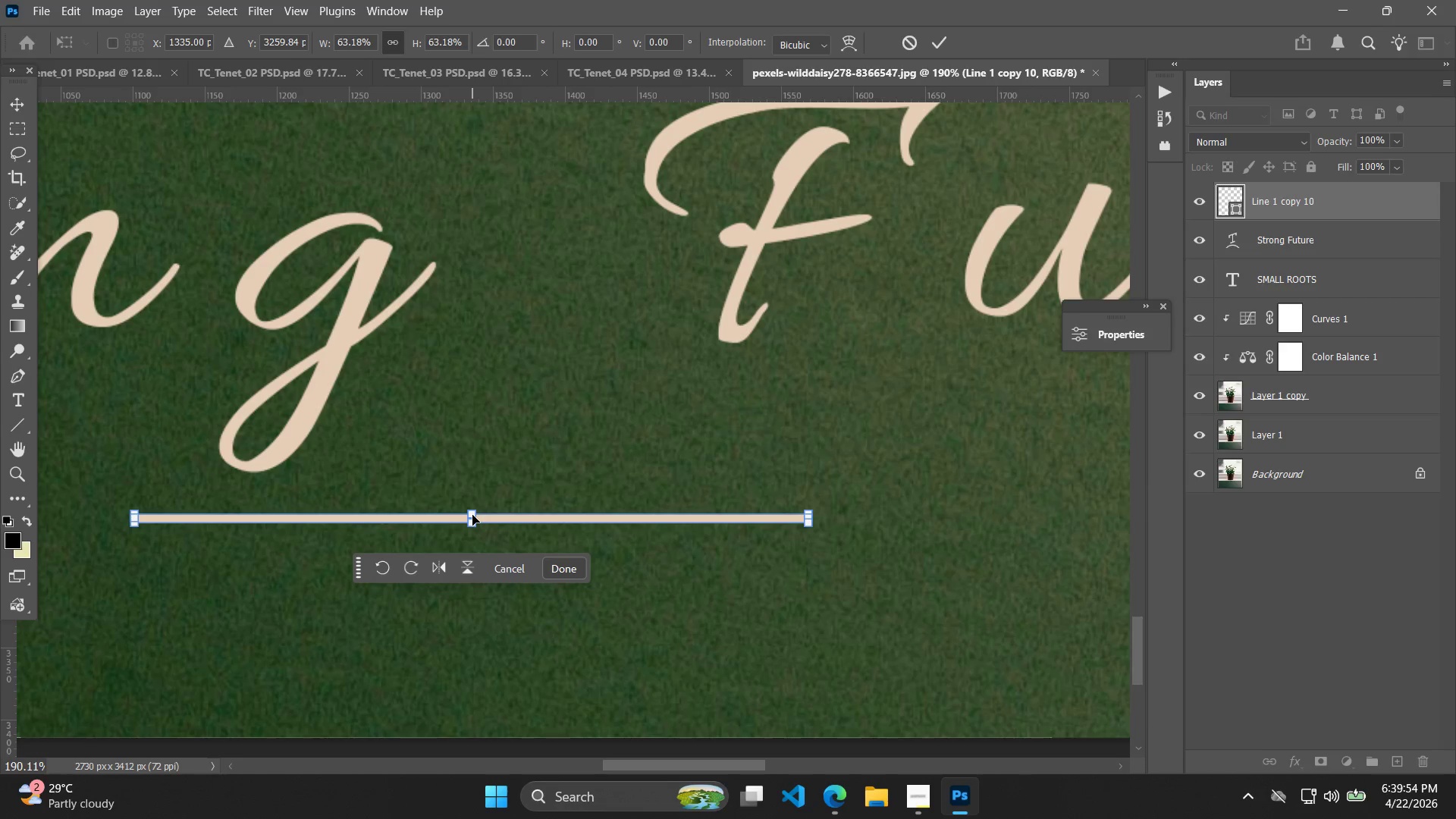 
key(Control+Z)
 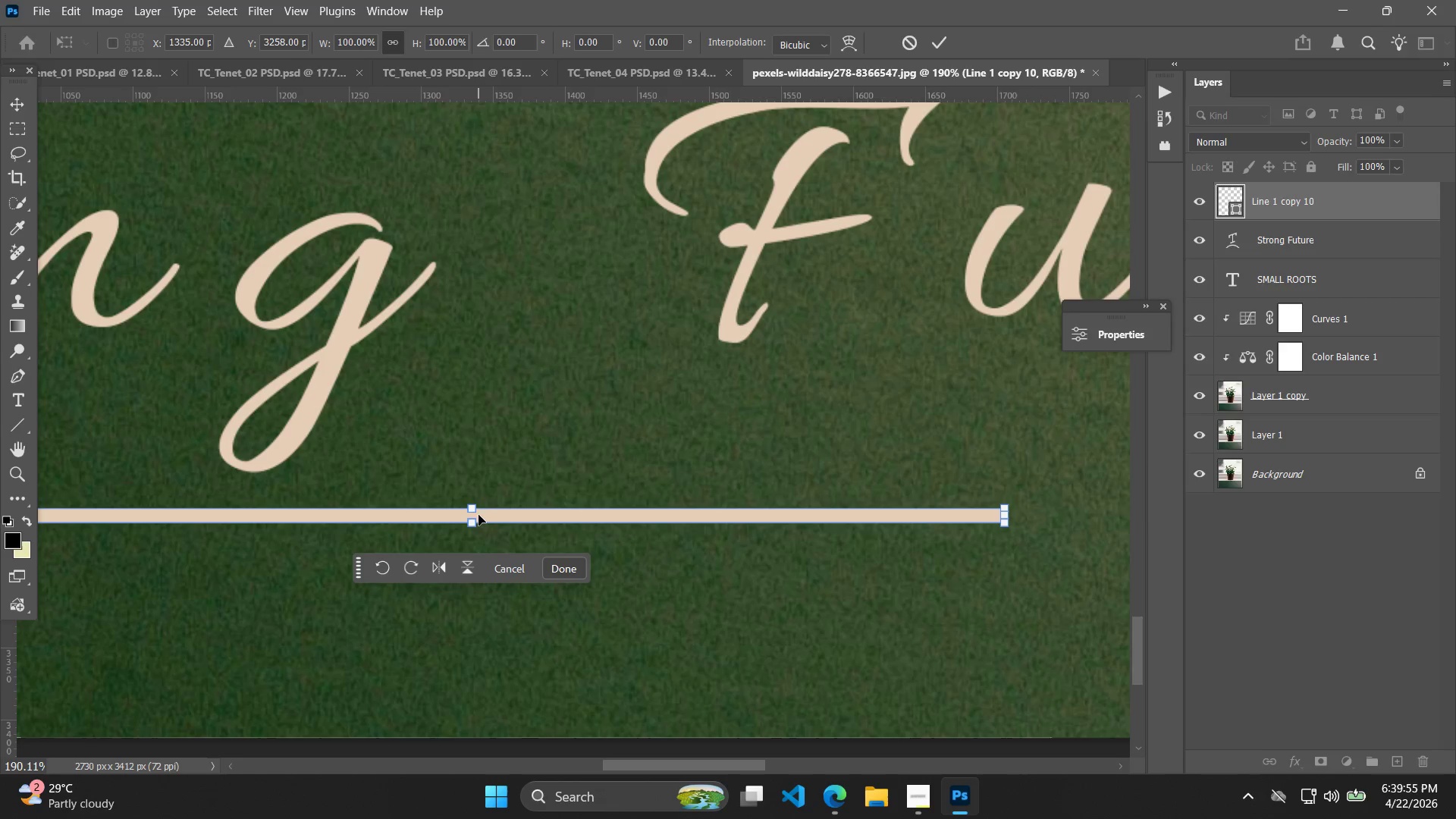 
hold_key(key=ShiftLeft, duration=2.22)
left_click_drag(start_coordinate=[471, 506], to_coordinate=[472, 516])
 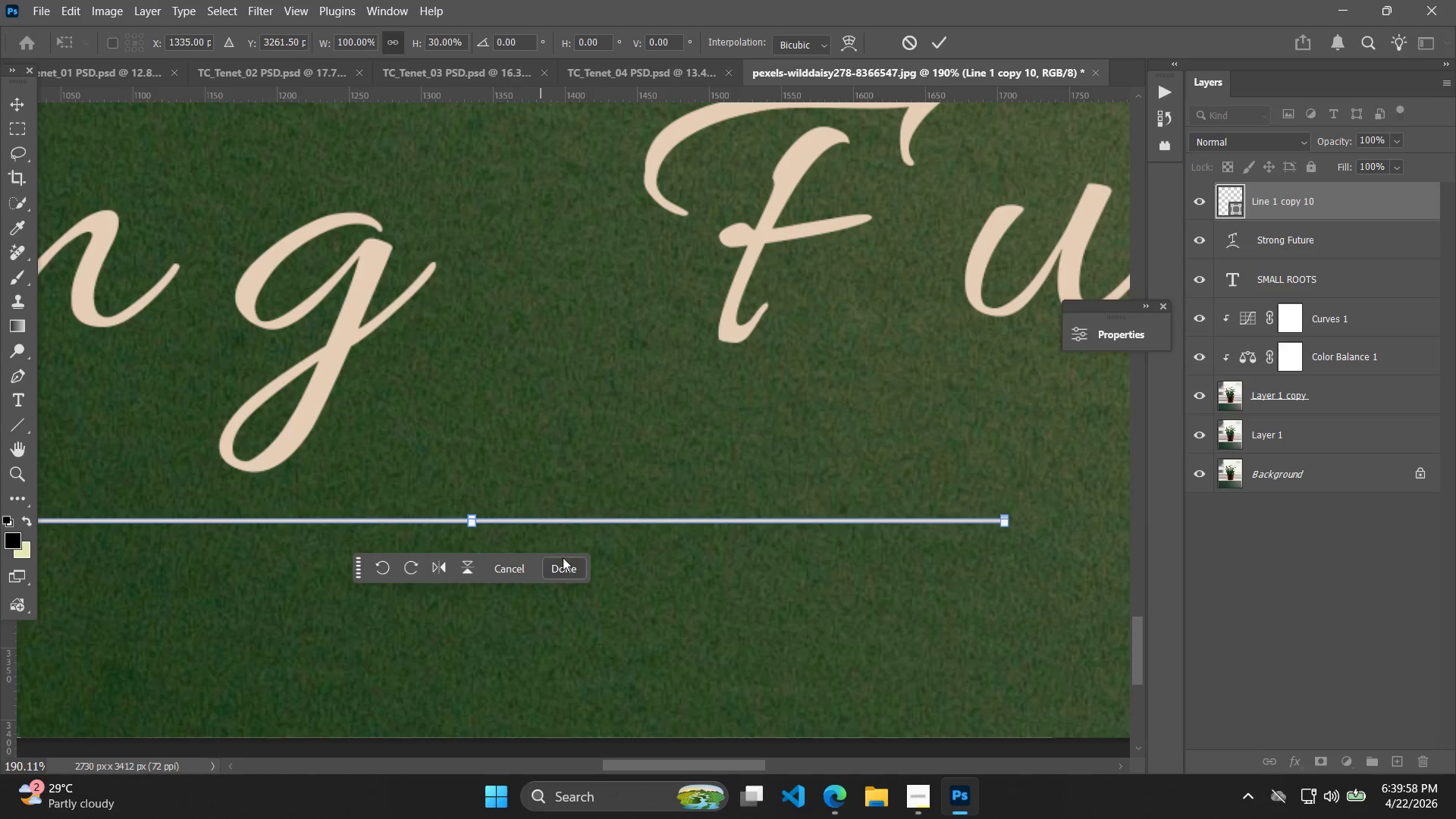 
left_click([568, 565])
 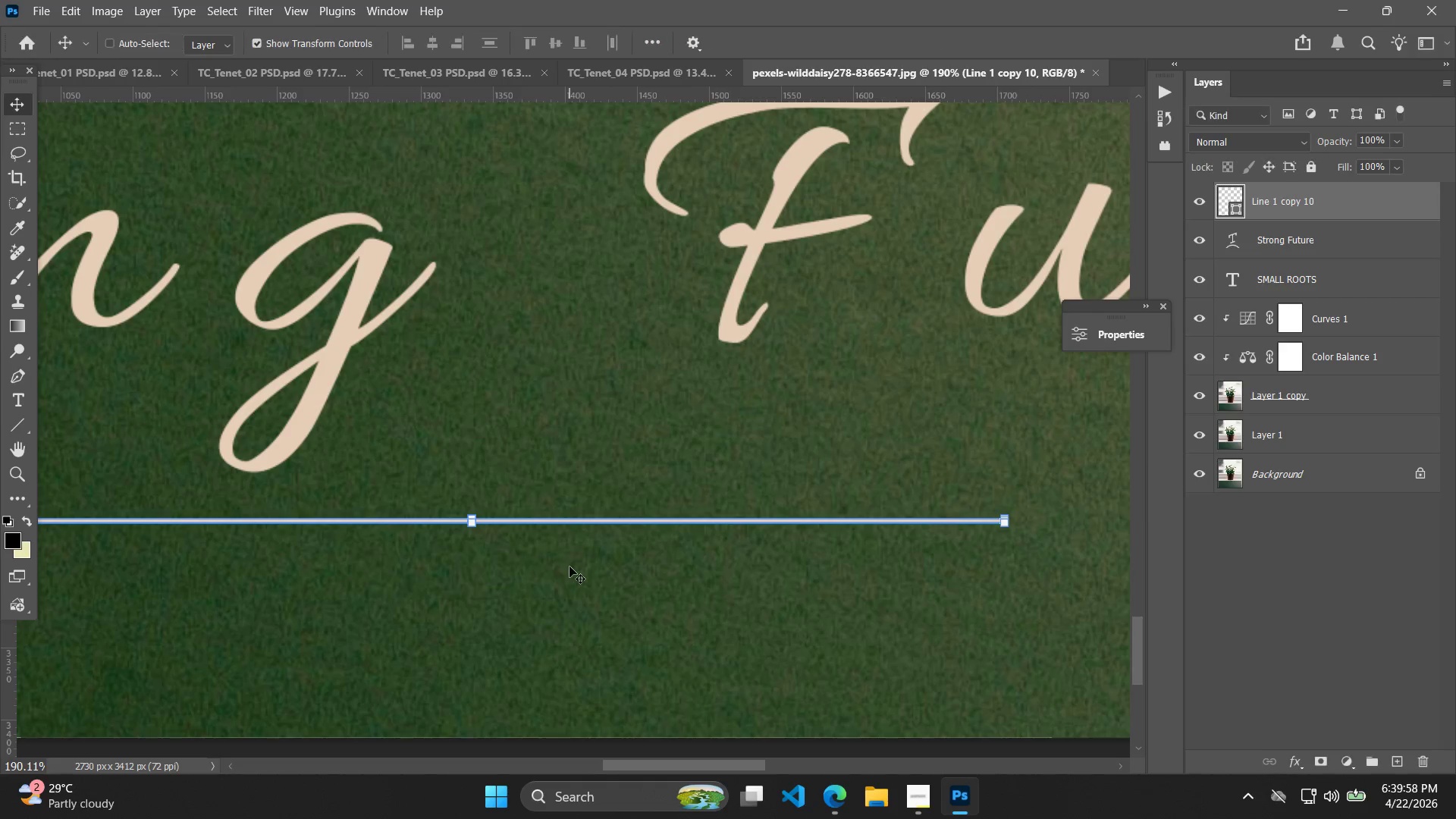 
hold_key(key=AltLeft, duration=0.33)
scroll: coordinate [571, 564], scroll_direction: down, amount: 5.0
 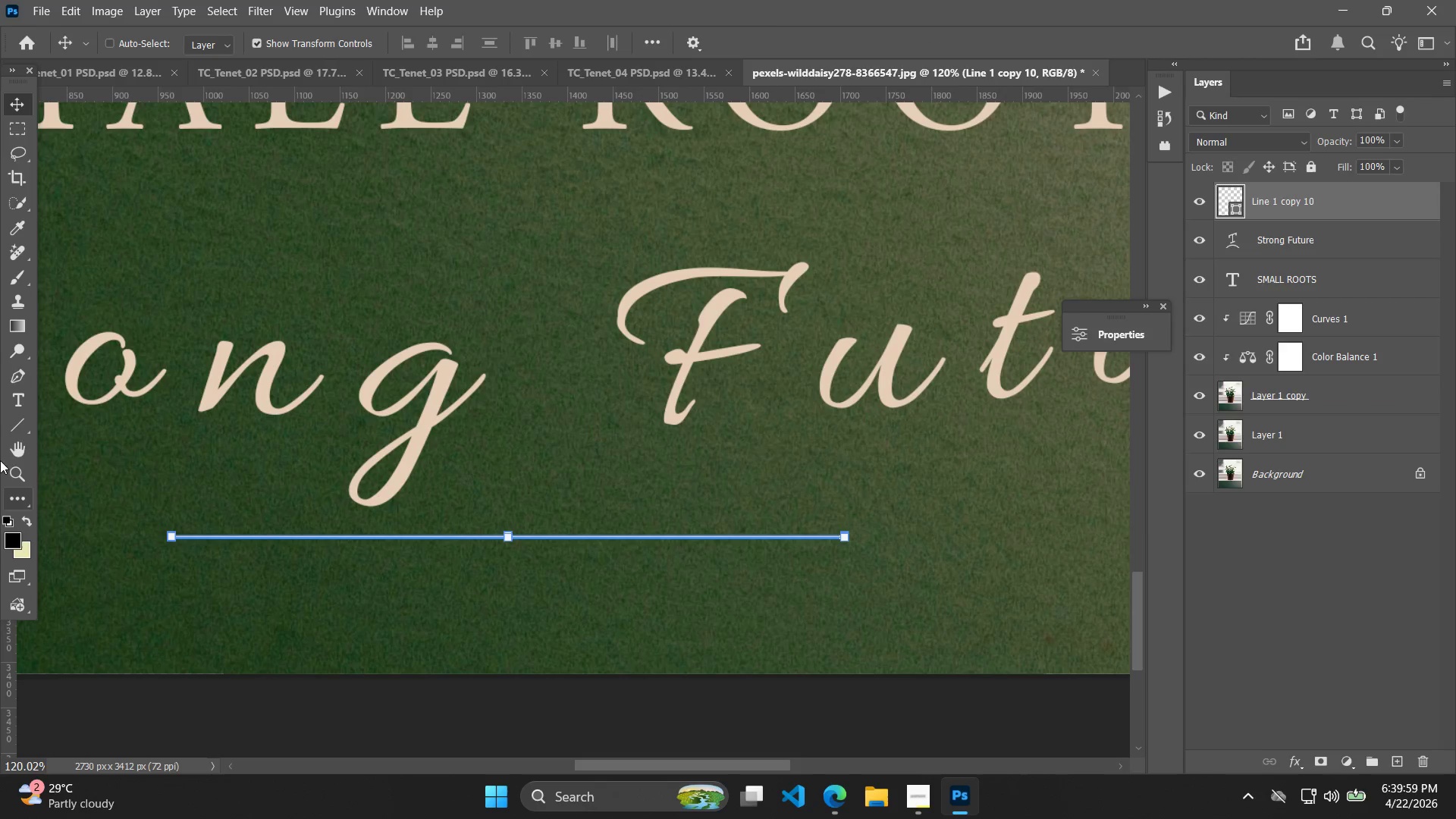 
left_click([15, 444])
 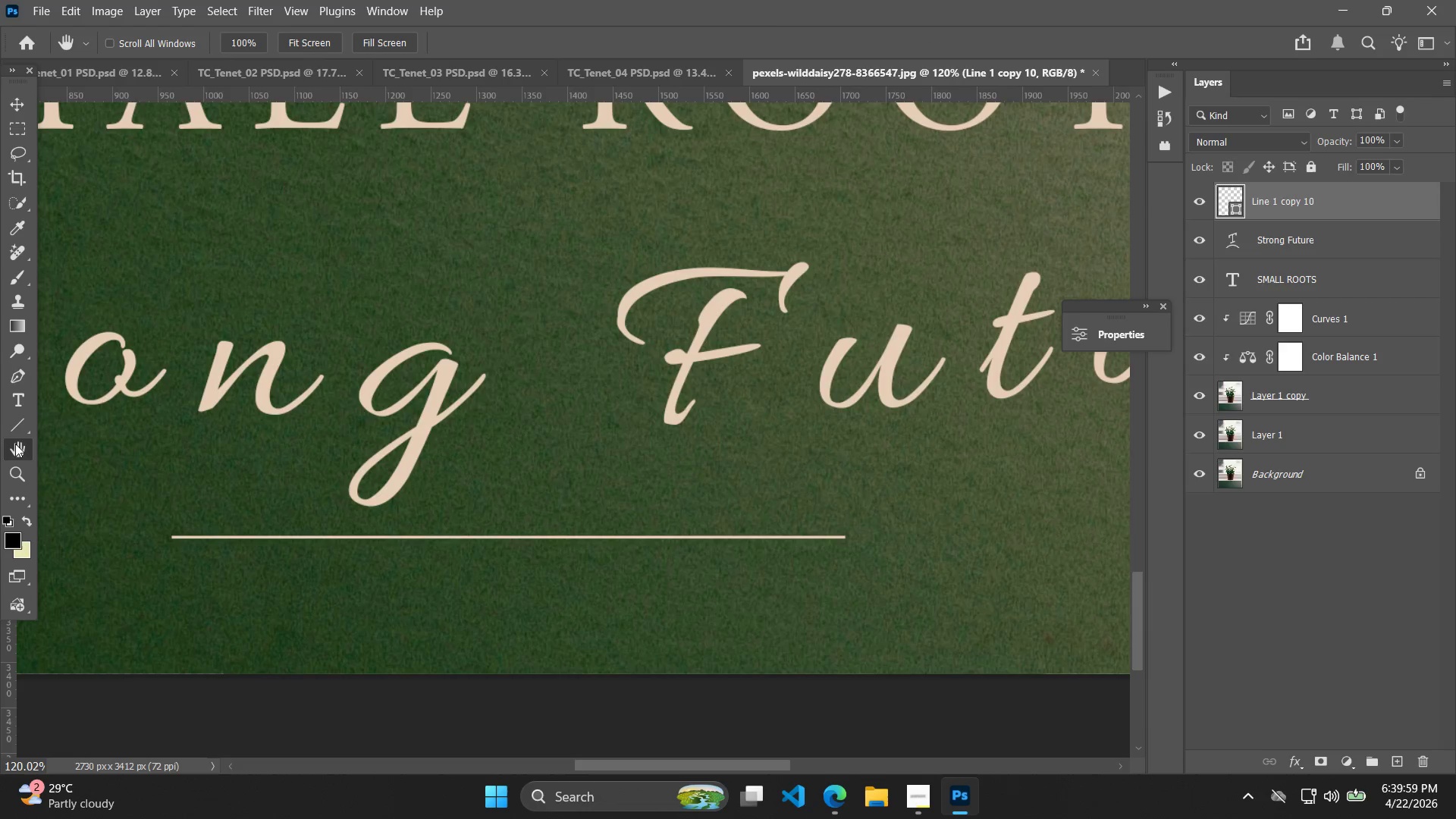 
hold_key(key=AltLeft, duration=0.62)
scroll: coordinate [145, 447], scroll_direction: down, amount: 11.0
 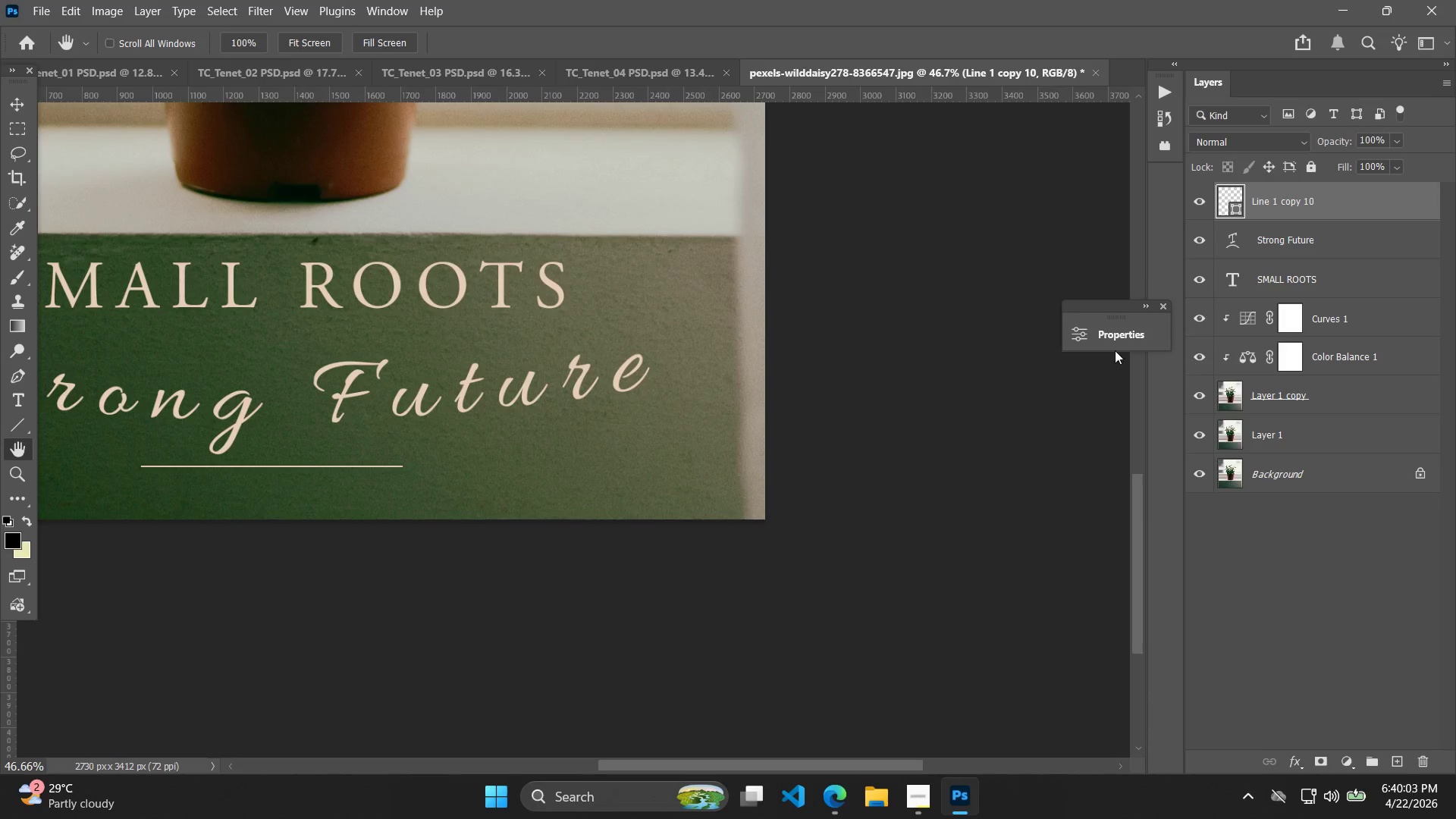 
left_click([1290, 206])
 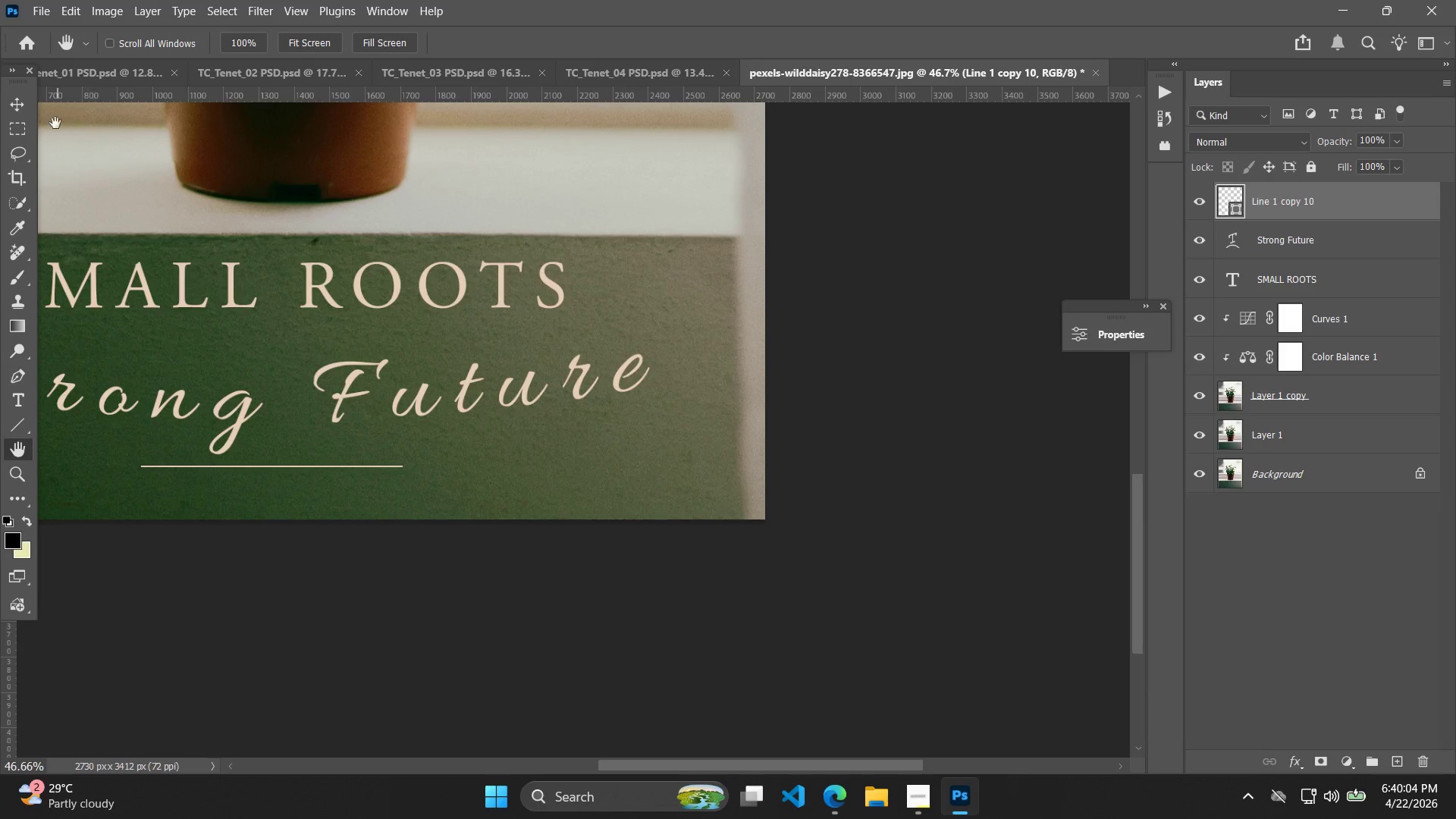 
left_click([20, 111])
 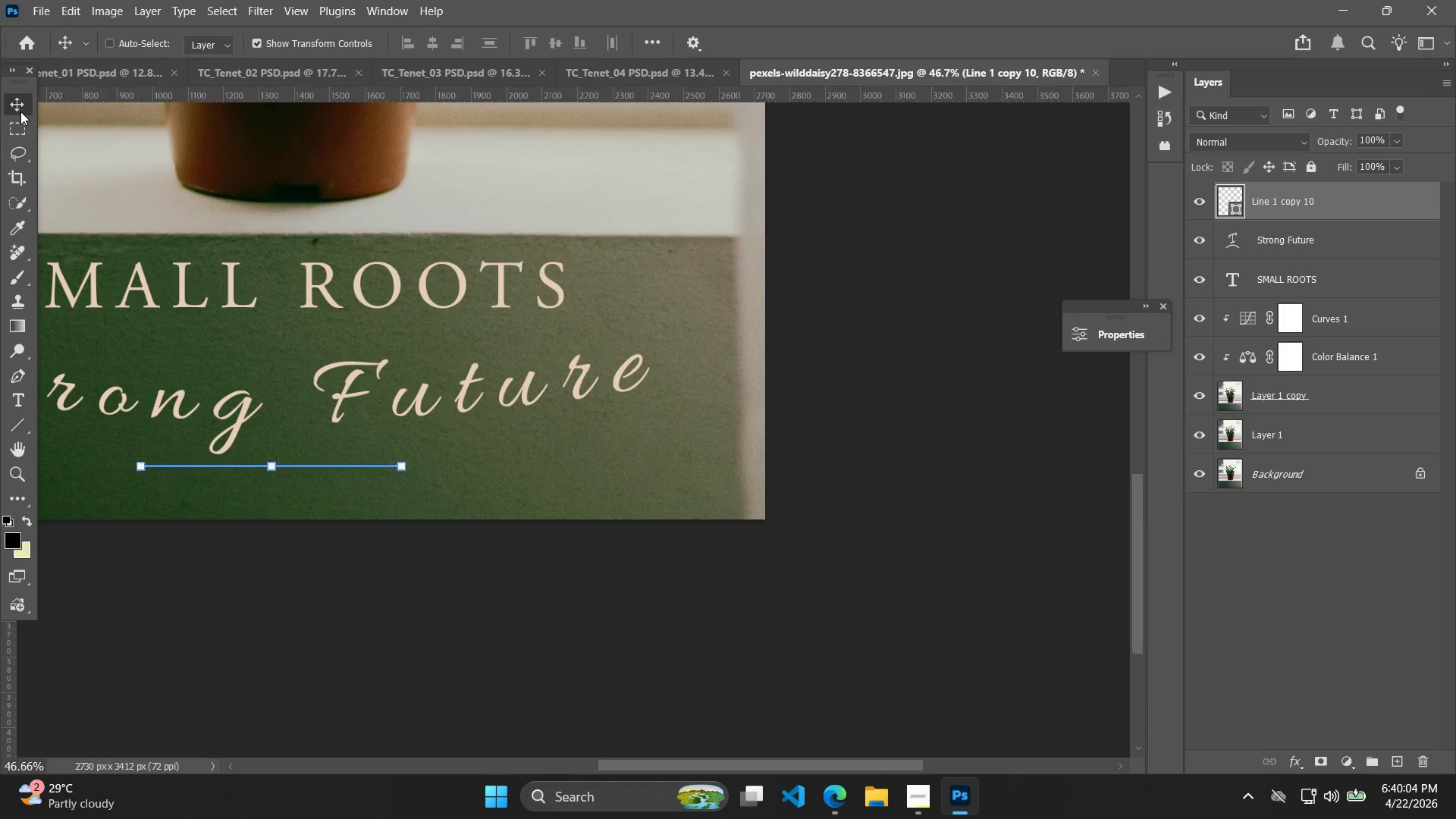 
key(ArrowUp)
 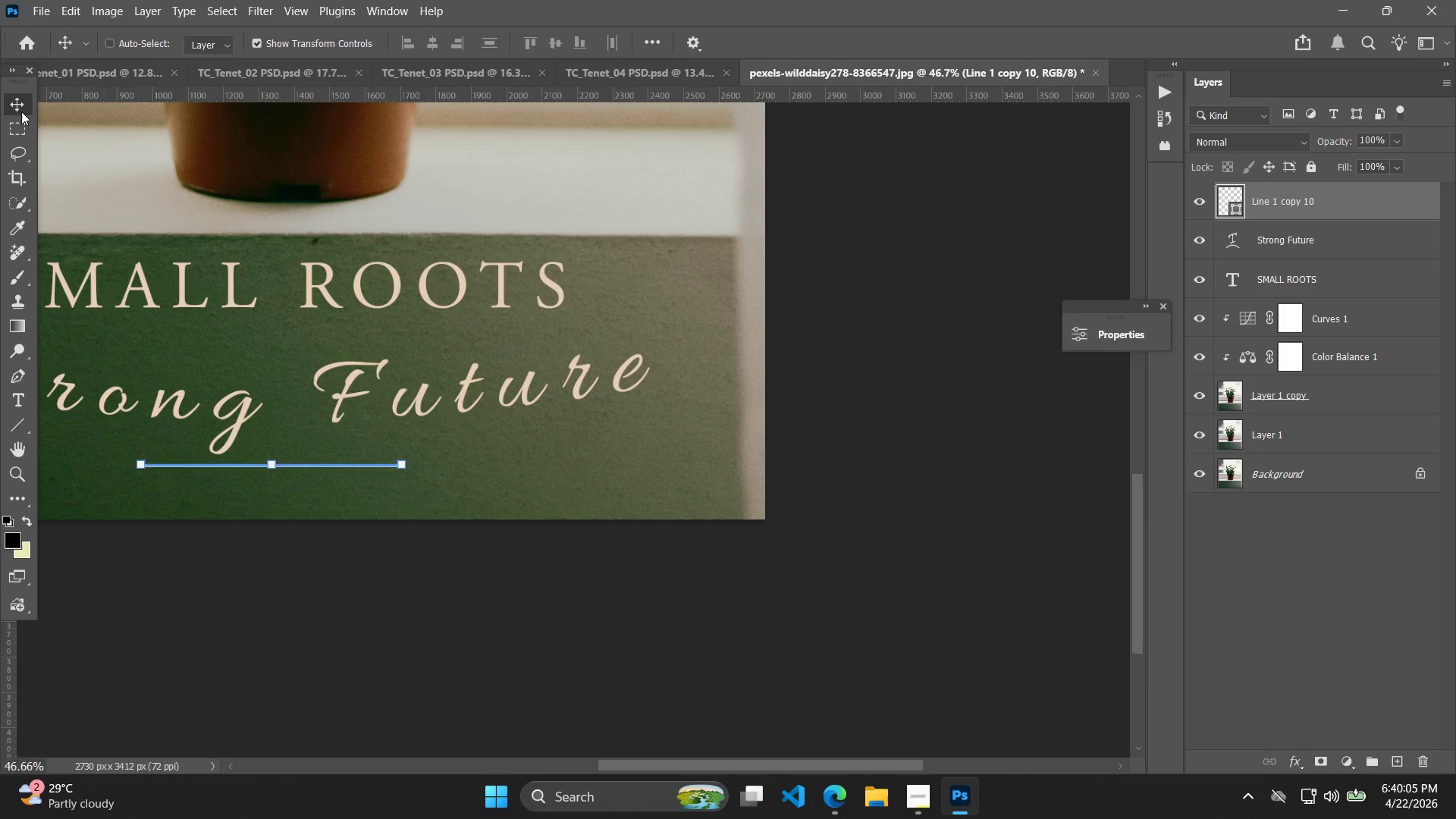 
key(ArrowUp)
 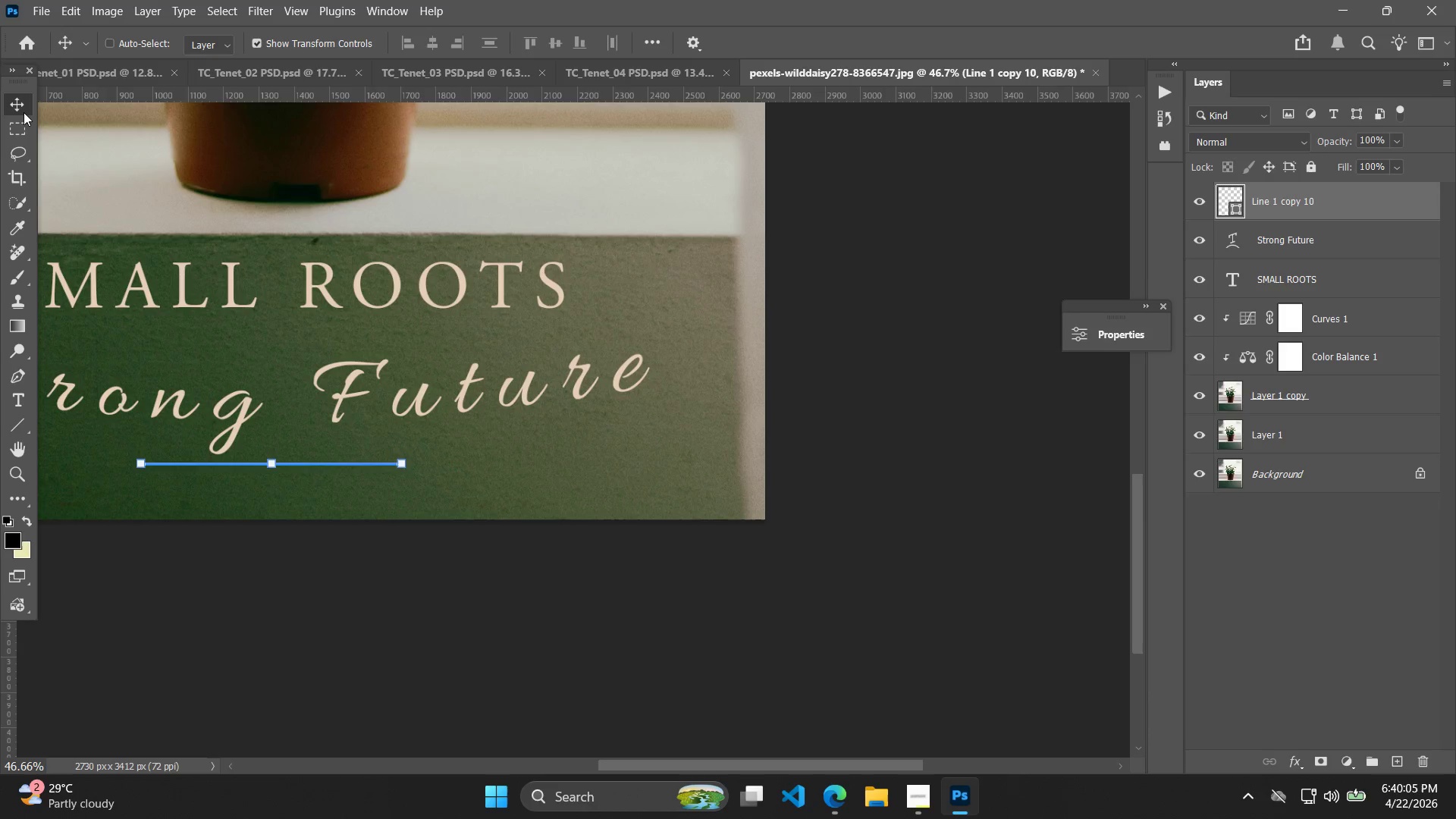 
key(ArrowUp)
 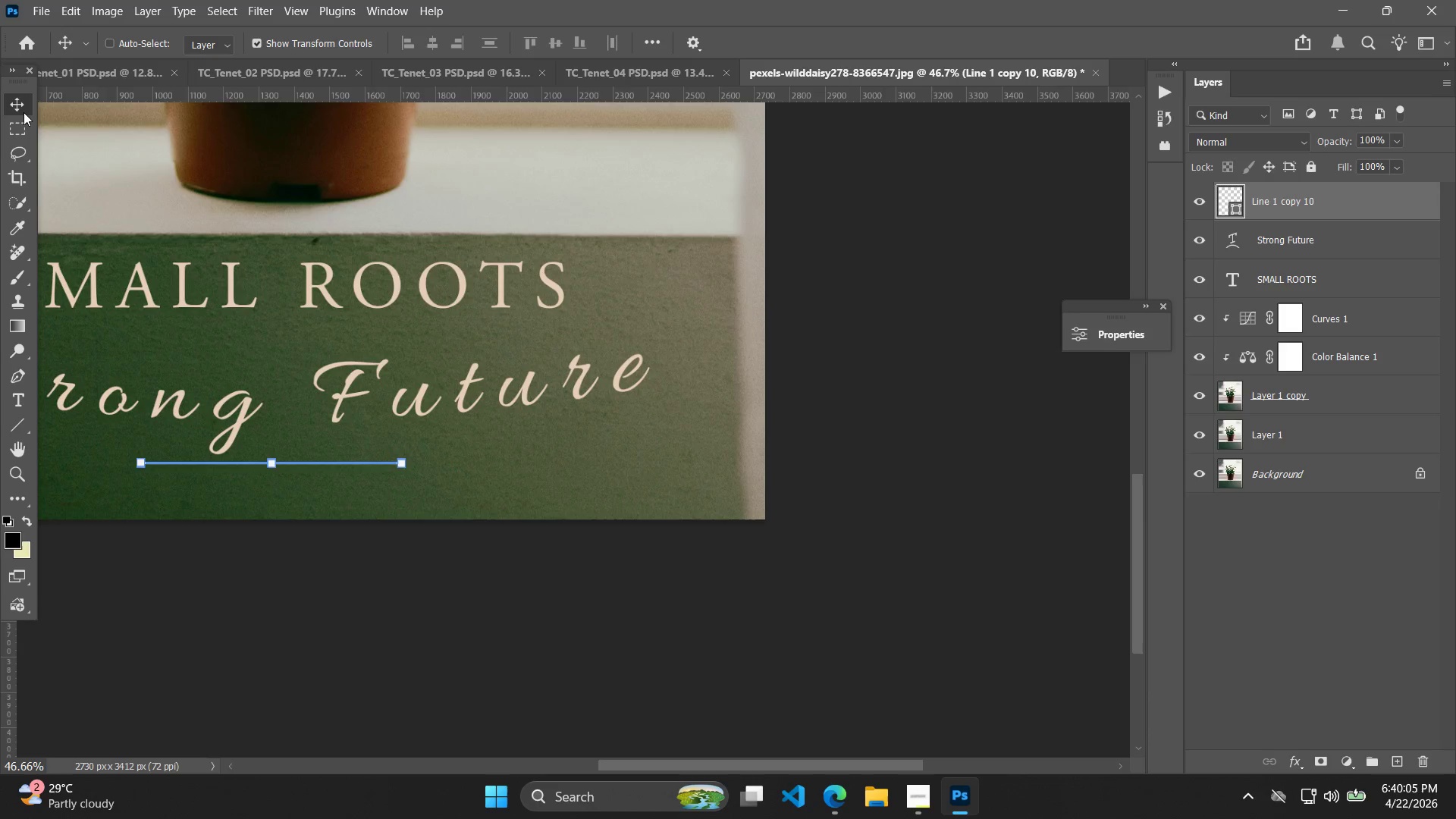 
key(ArrowUp)
 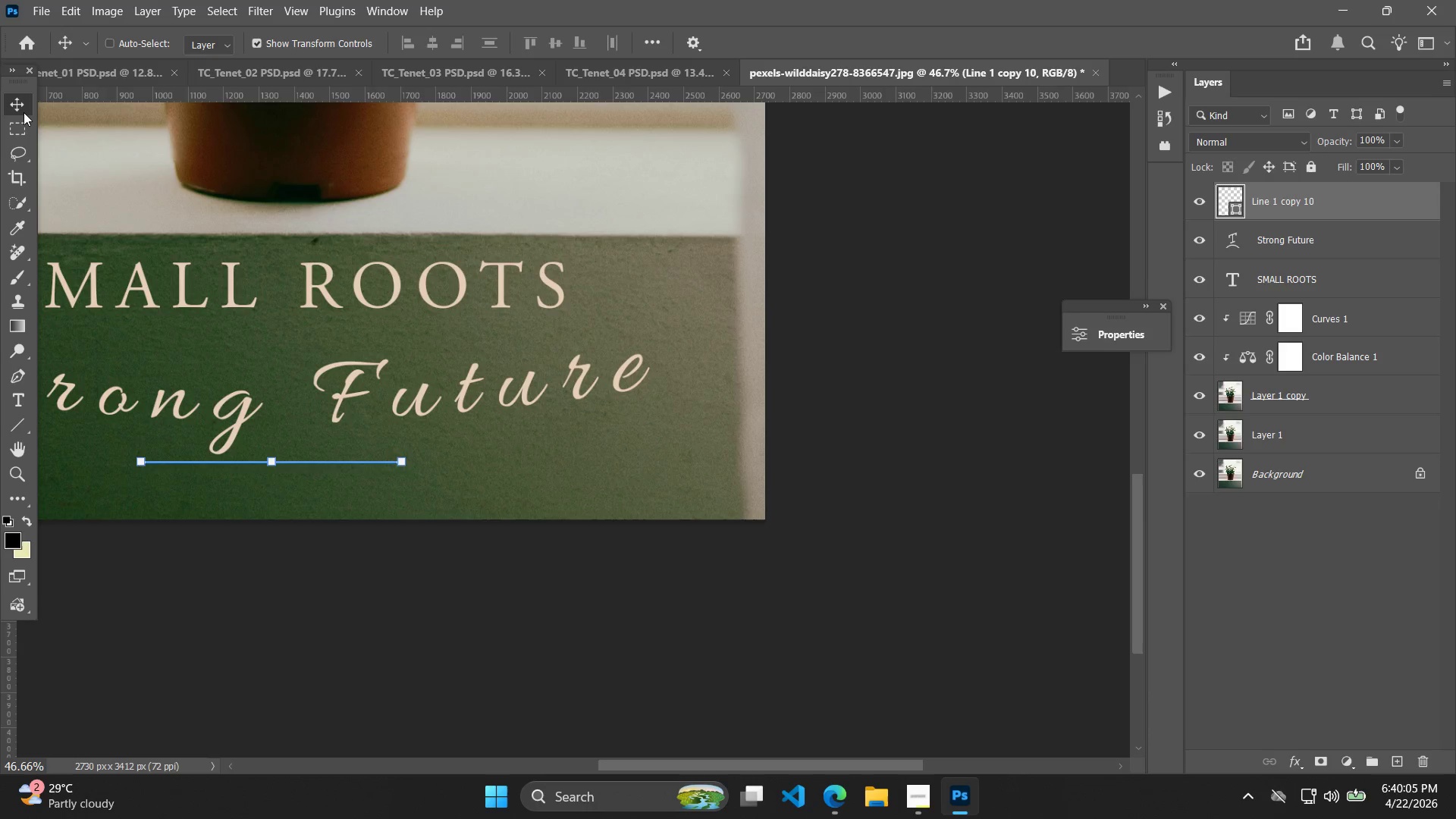 
key(ArrowUp)
 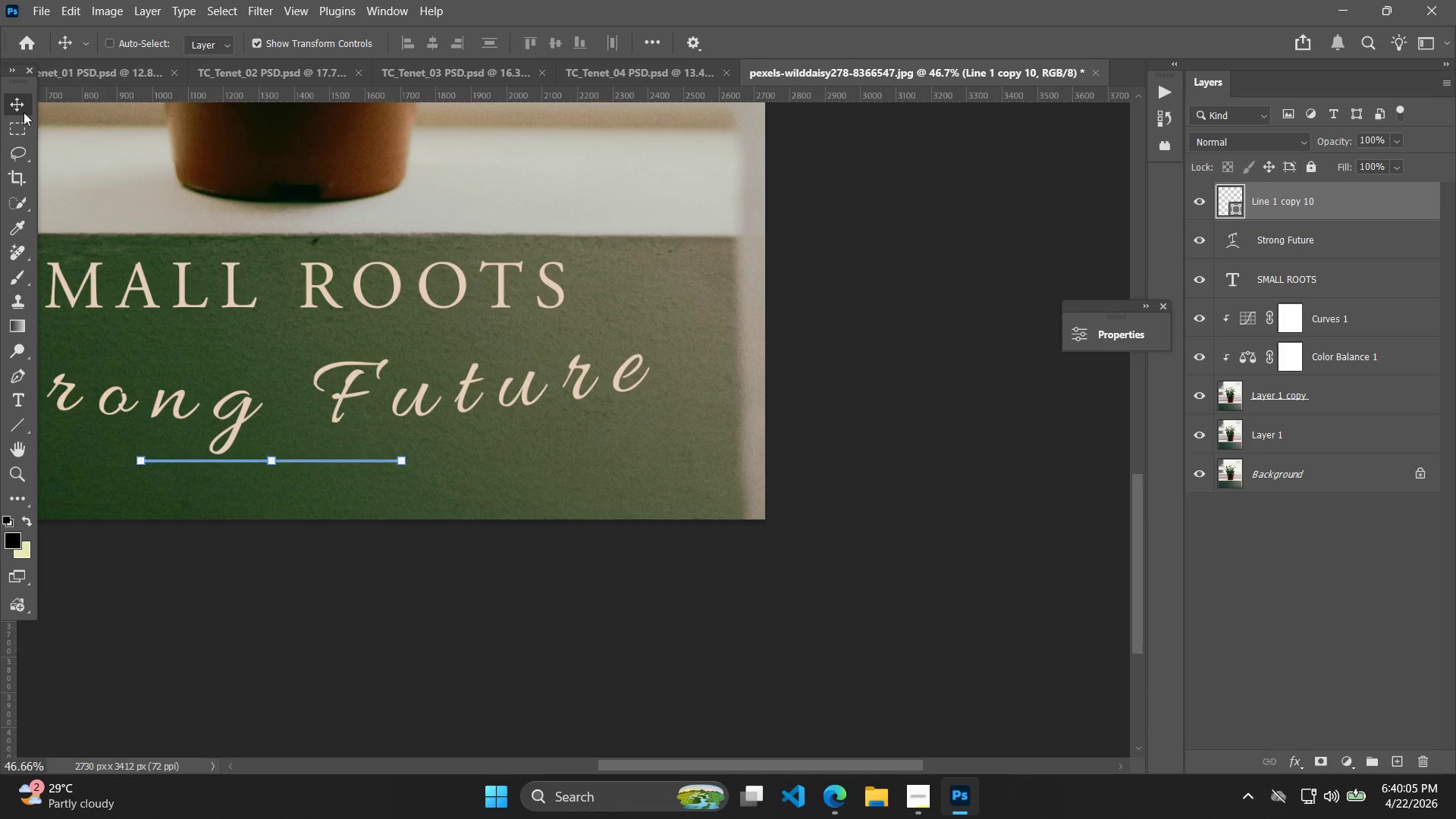 
key(ArrowUp)
 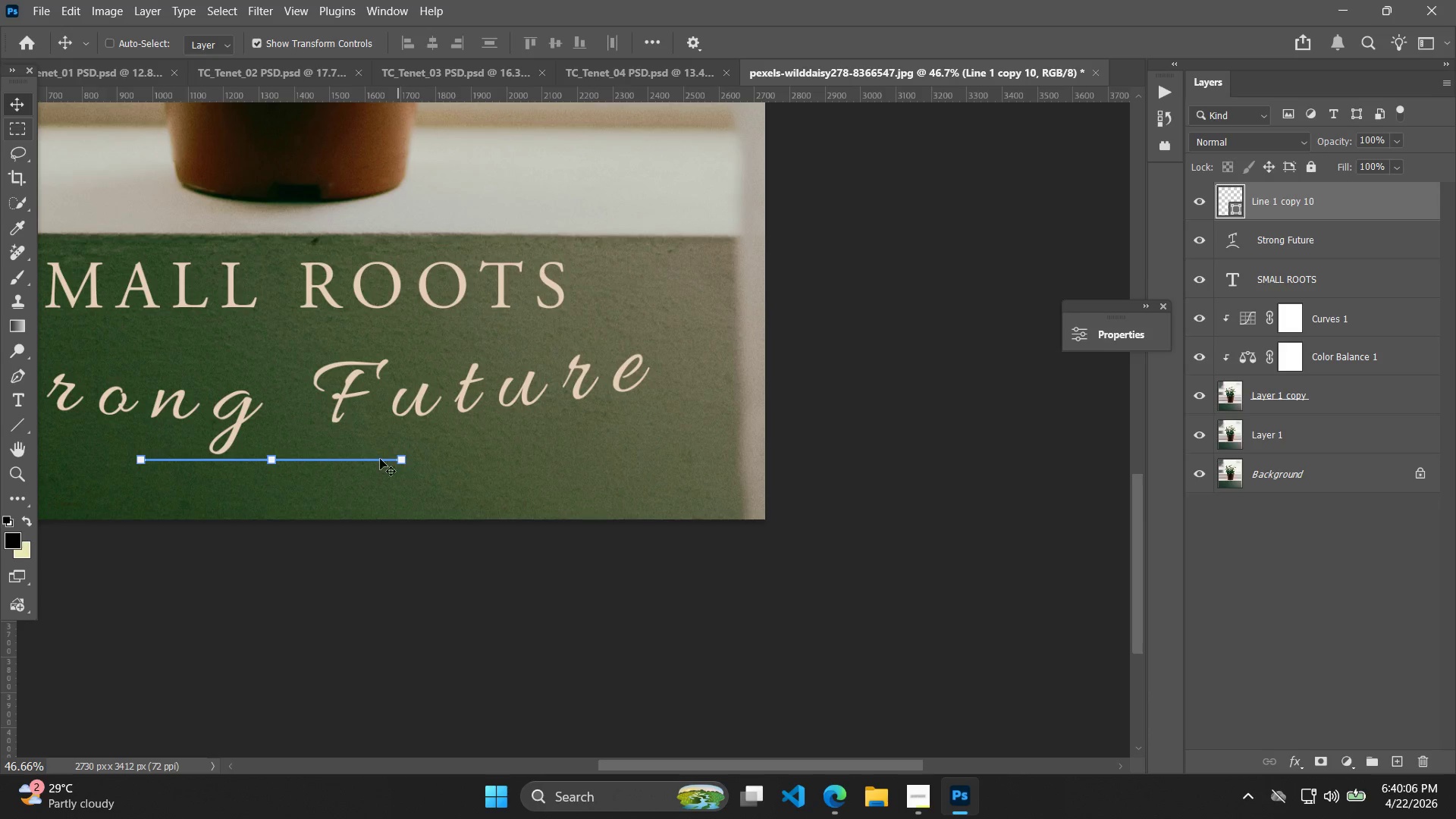 
left_click_drag(start_coordinate=[359, 712], to_coordinate=[360, 701])
 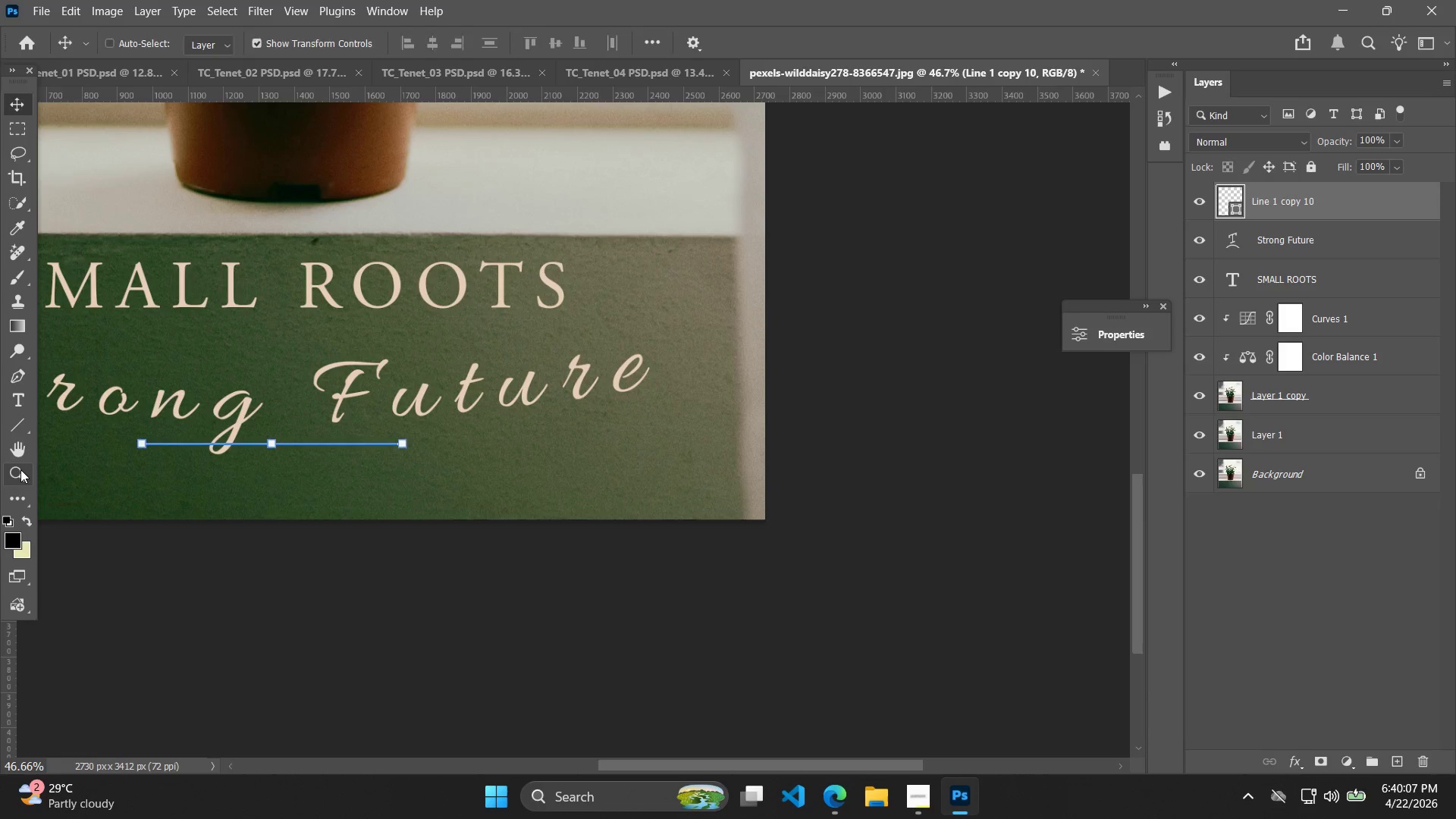 
double_click([18, 453])
 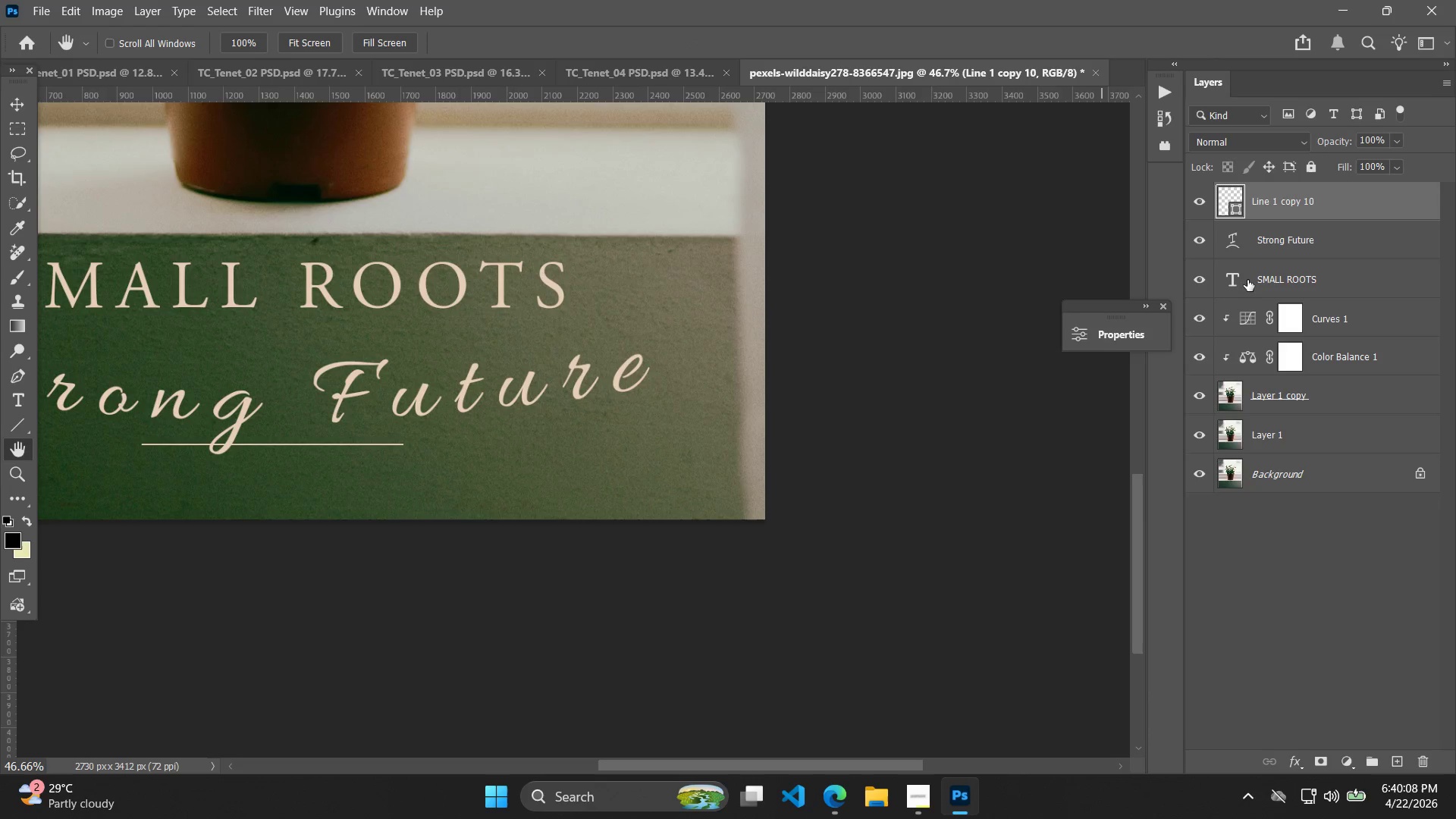 
hold_key(key=AltLeft, duration=2.86)
scroll: coordinate [785, 431], scroll_direction: down, amount: 7.0
 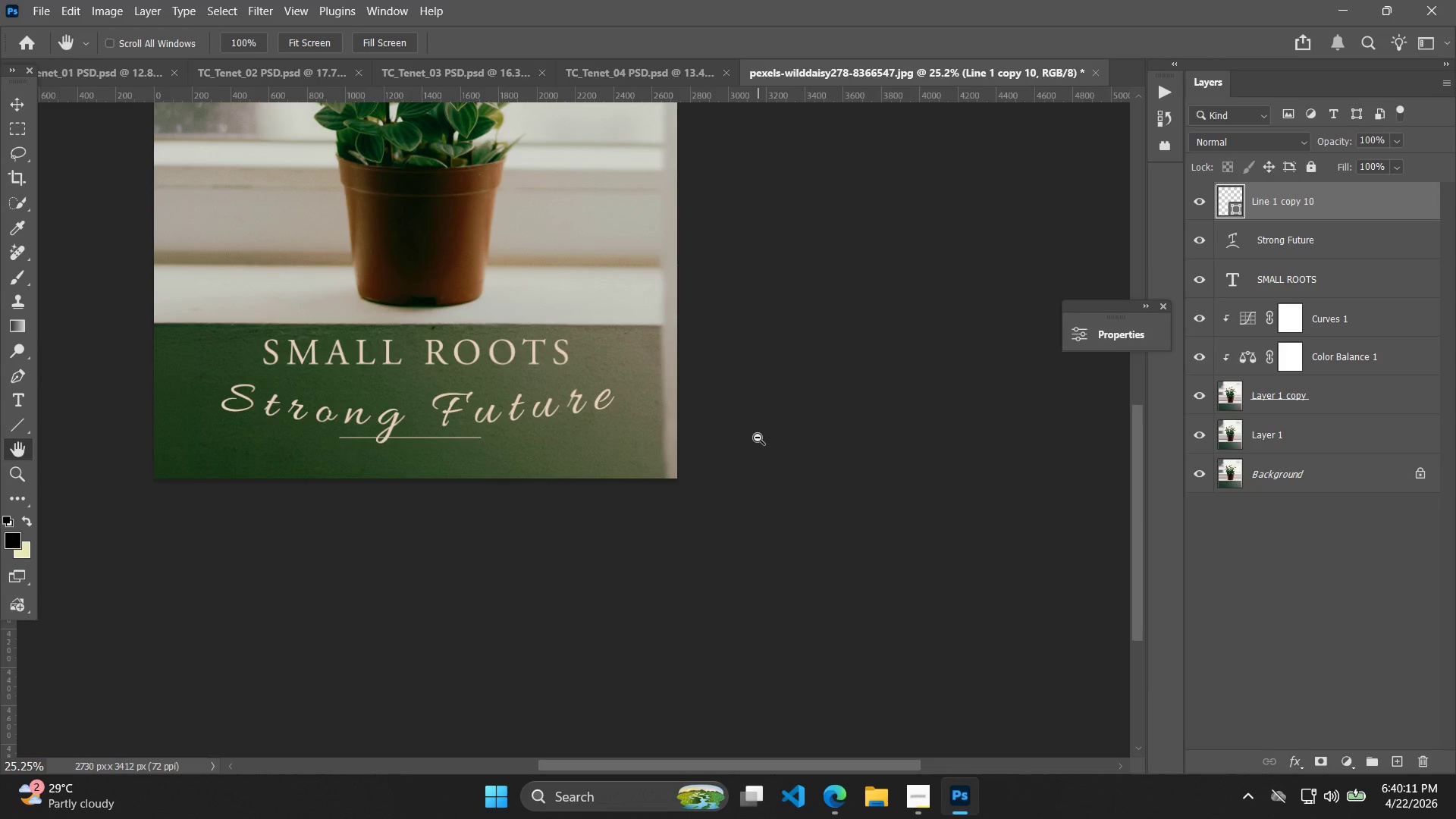 
hold_key(key=Space, duration=1.5)
 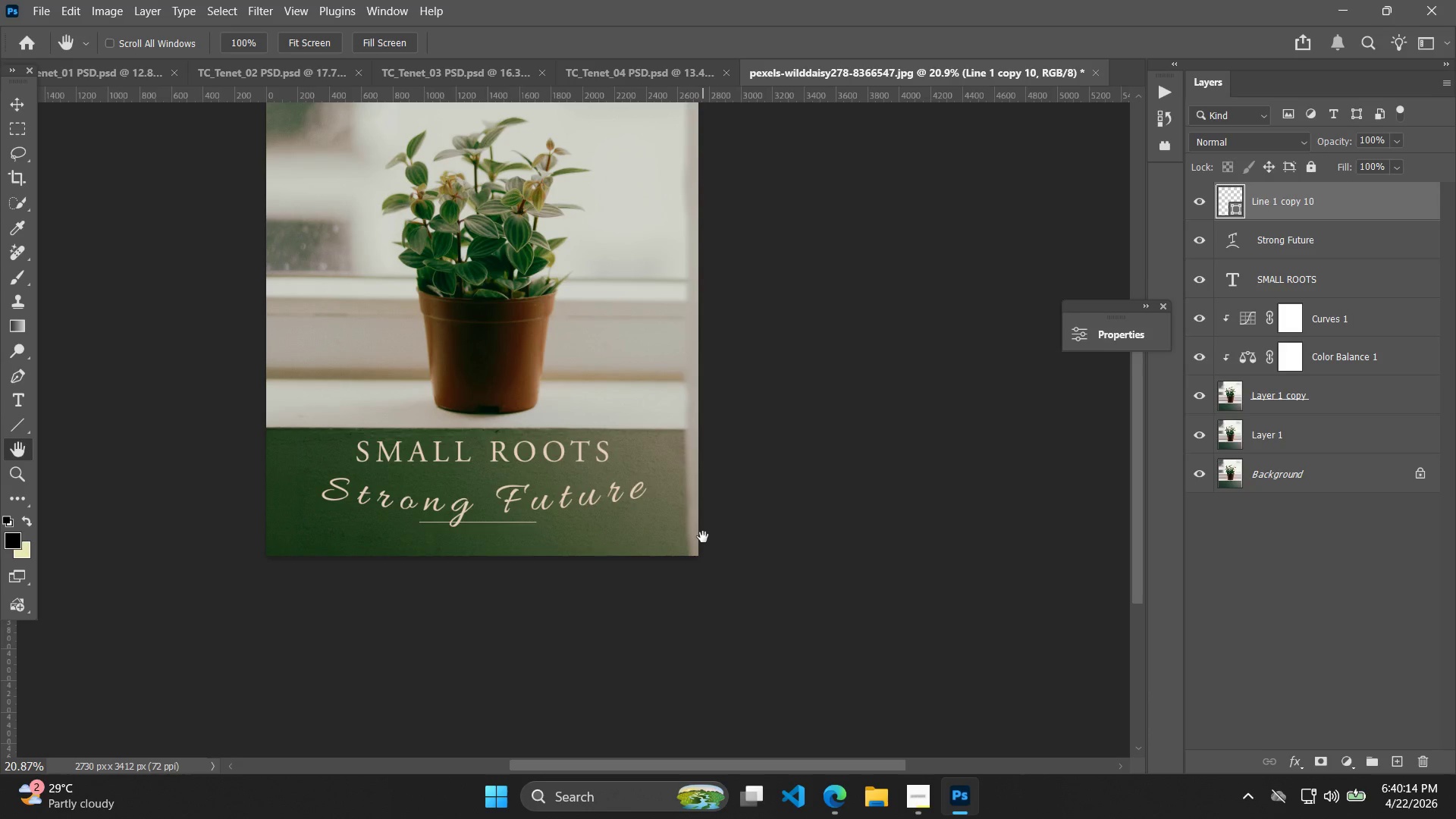 
left_click_drag(start_coordinate=[664, 451], to_coordinate=[703, 537])
 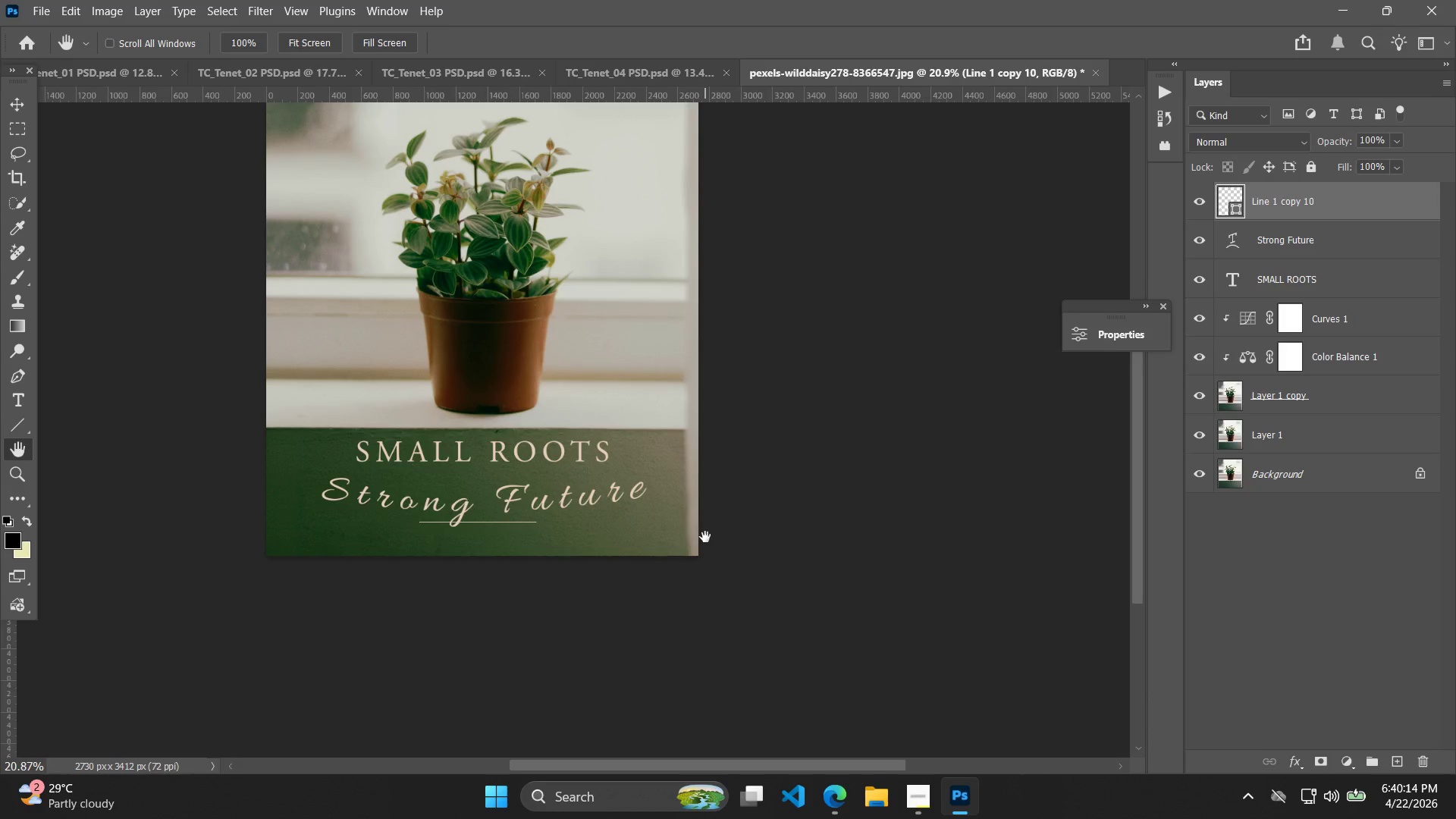 
scroll: coordinate [758, 438], scroll_direction: down, amount: 2.0
 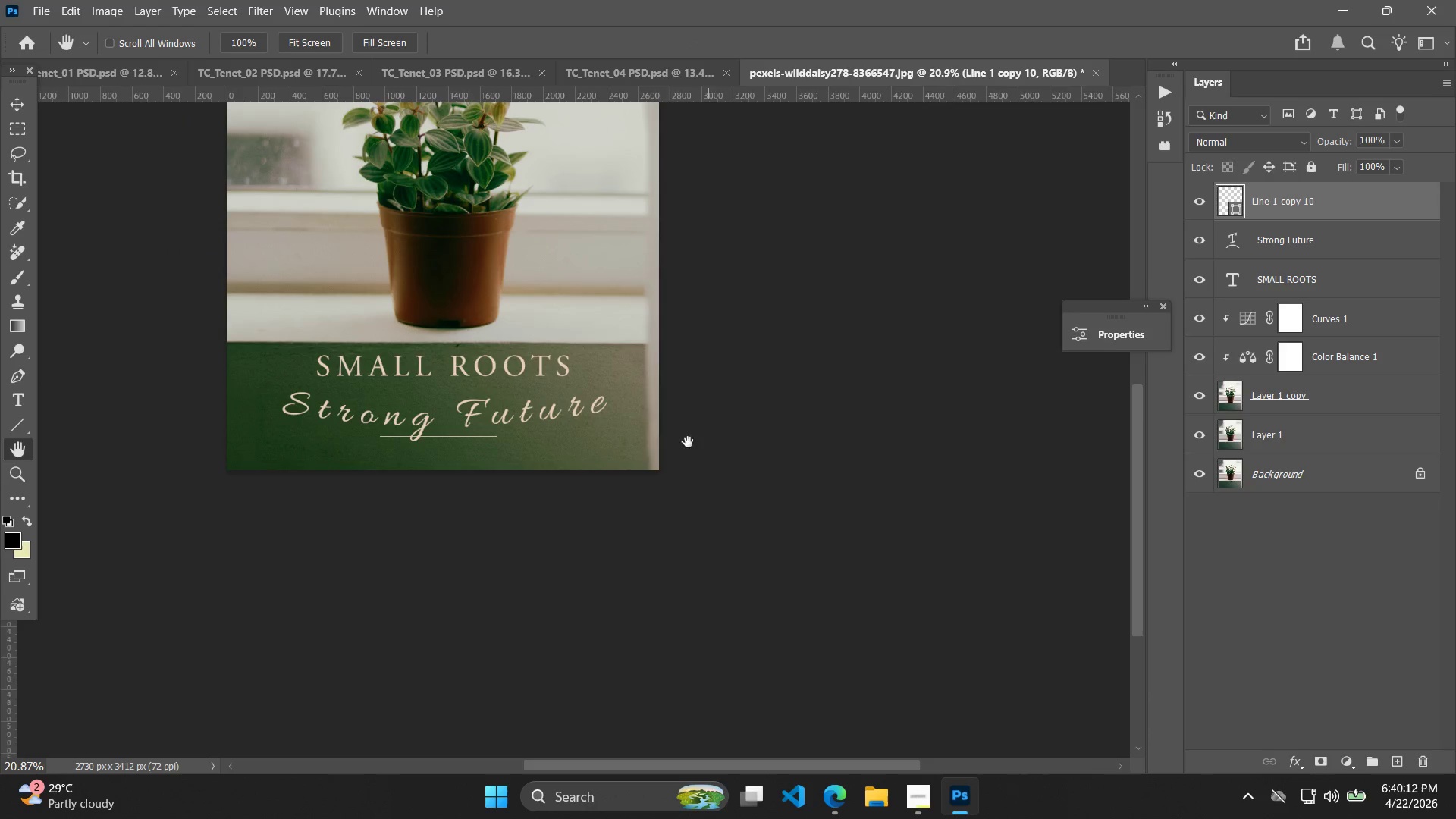 
hold_key(key=Space, duration=0.73)
 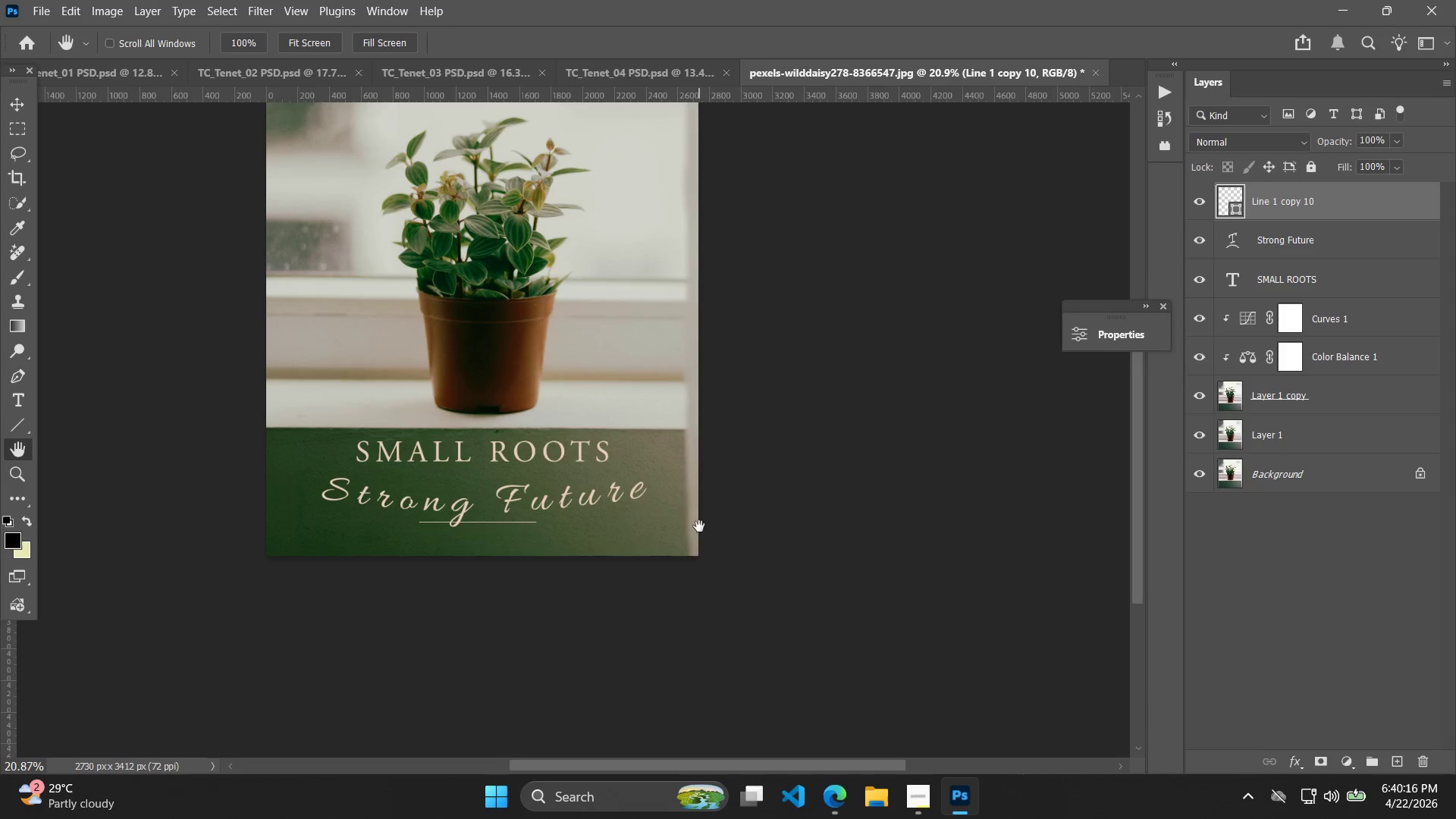 
hold_key(key=AltLeft, duration=1.01)
scroll: coordinate [657, 430], scroll_direction: up, amount: 2.0
 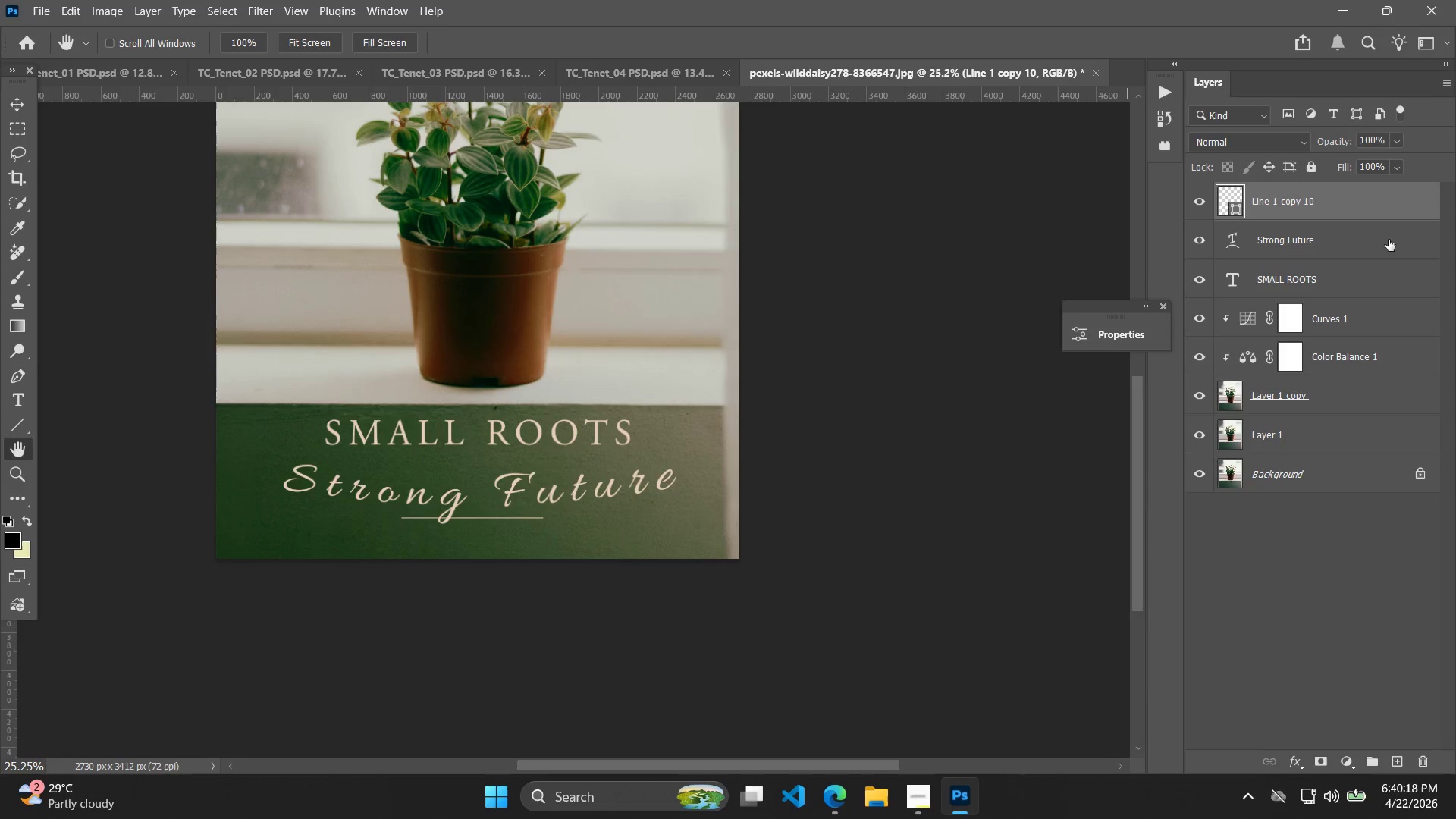 
left_click([1378, 237])
 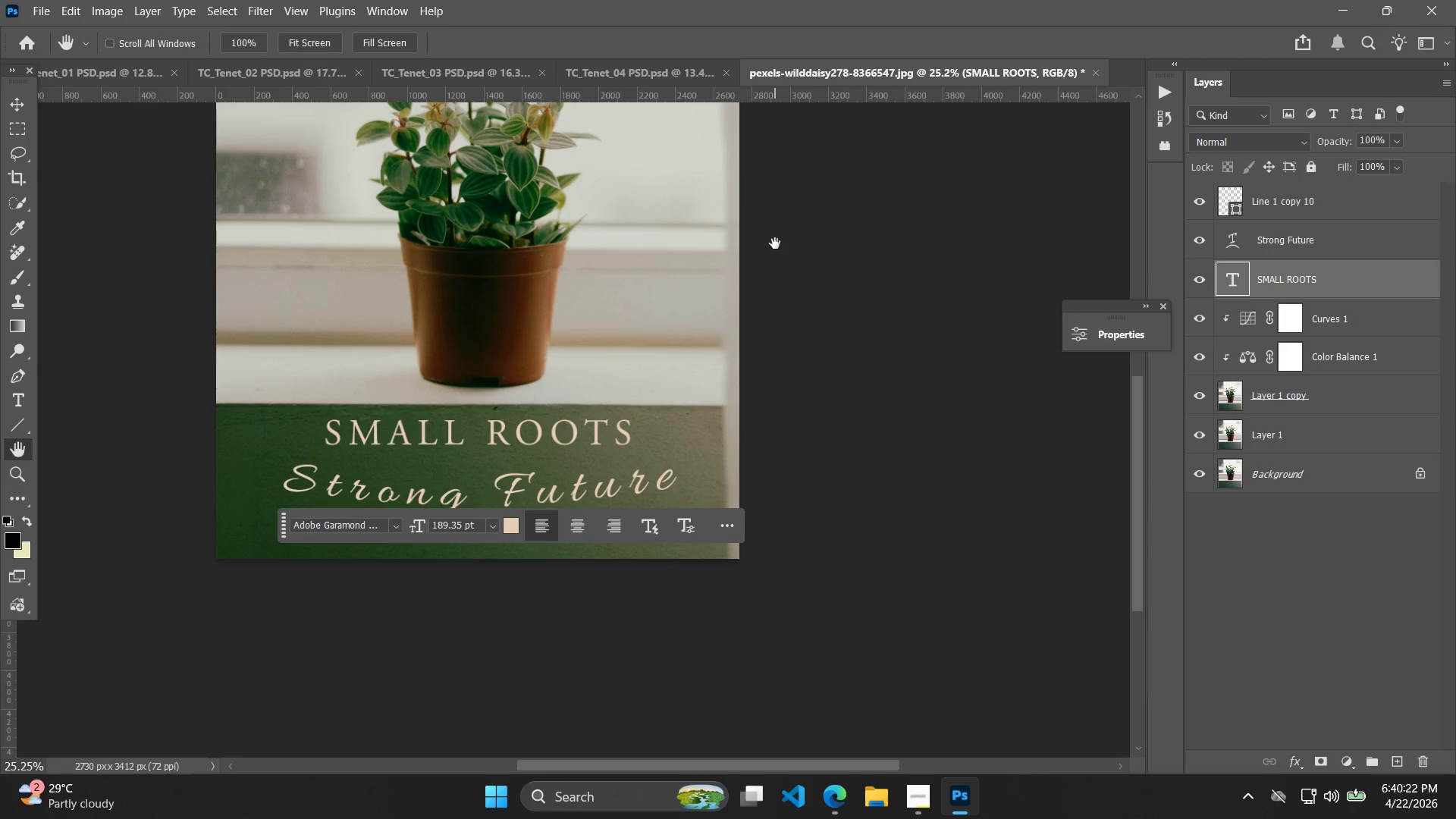 
left_click([8, 104])
 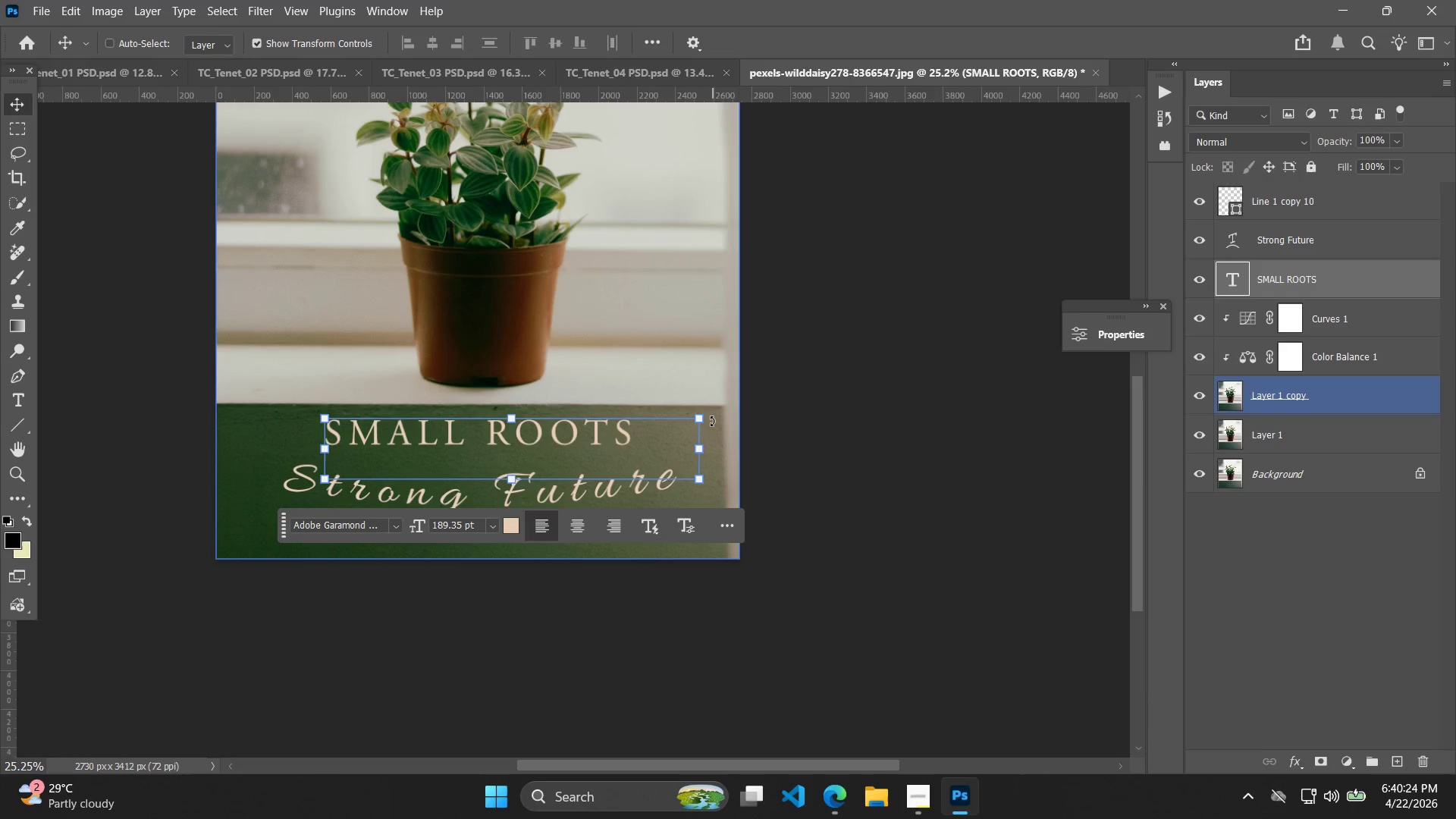 
left_click_drag(start_coordinate=[702, 418], to_coordinate=[673, 439])
 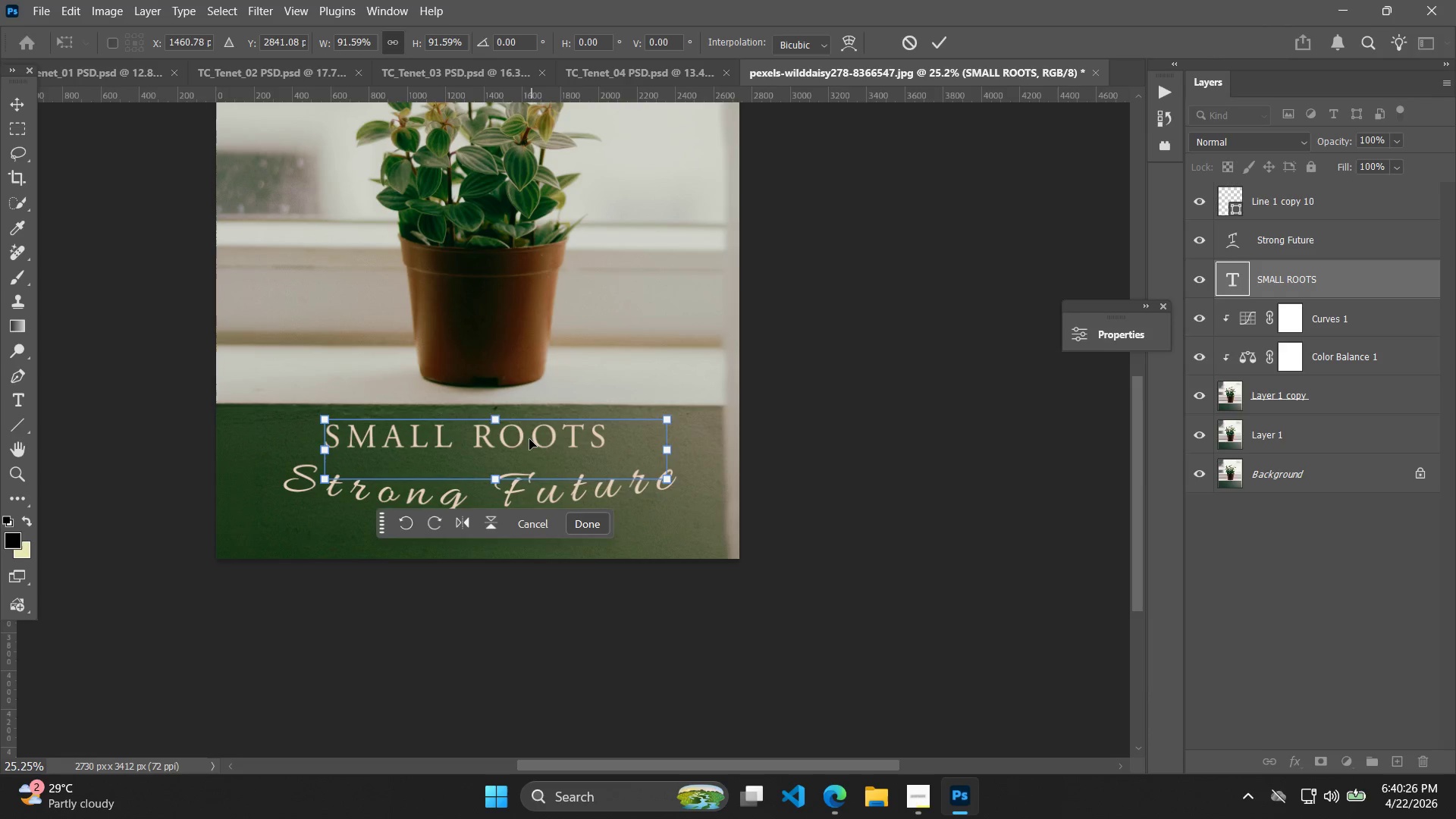 
left_click_drag(start_coordinate=[513, 436], to_coordinate=[526, 450])
 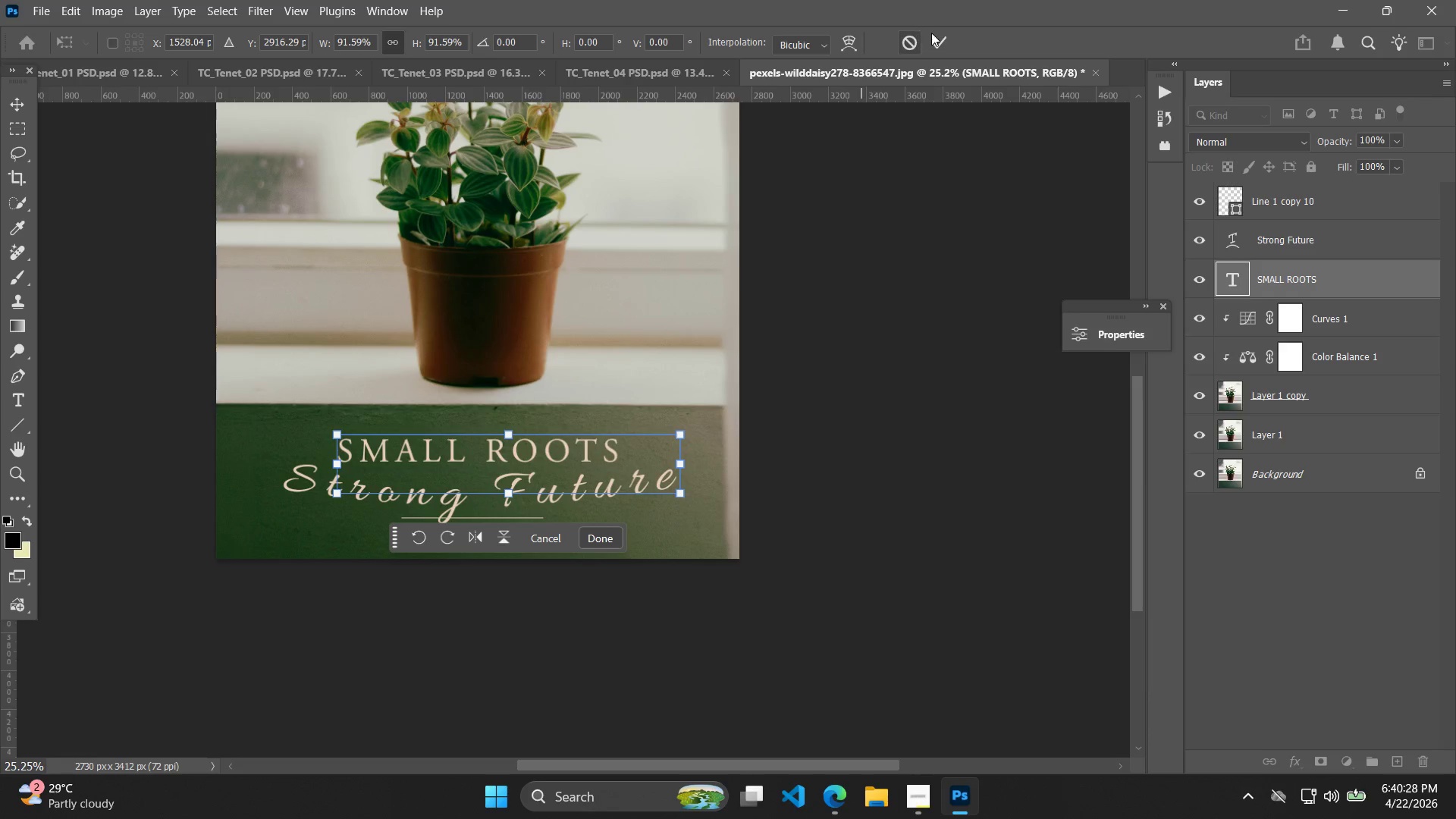 
left_click([939, 34])
 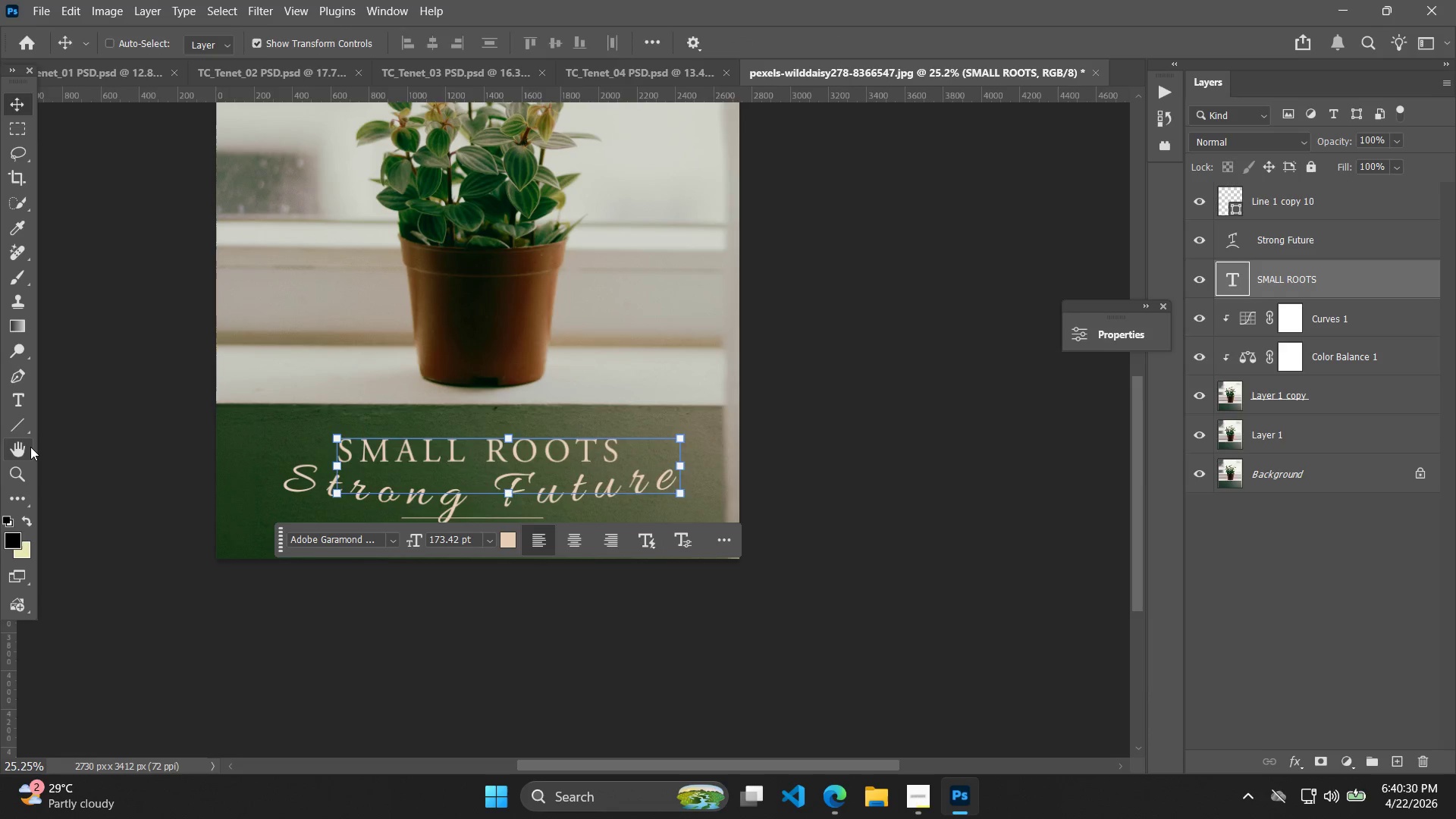 
hold_key(key=AltLeft, duration=0.58)
scroll: coordinate [105, 410], scroll_direction: down, amount: 6.0
 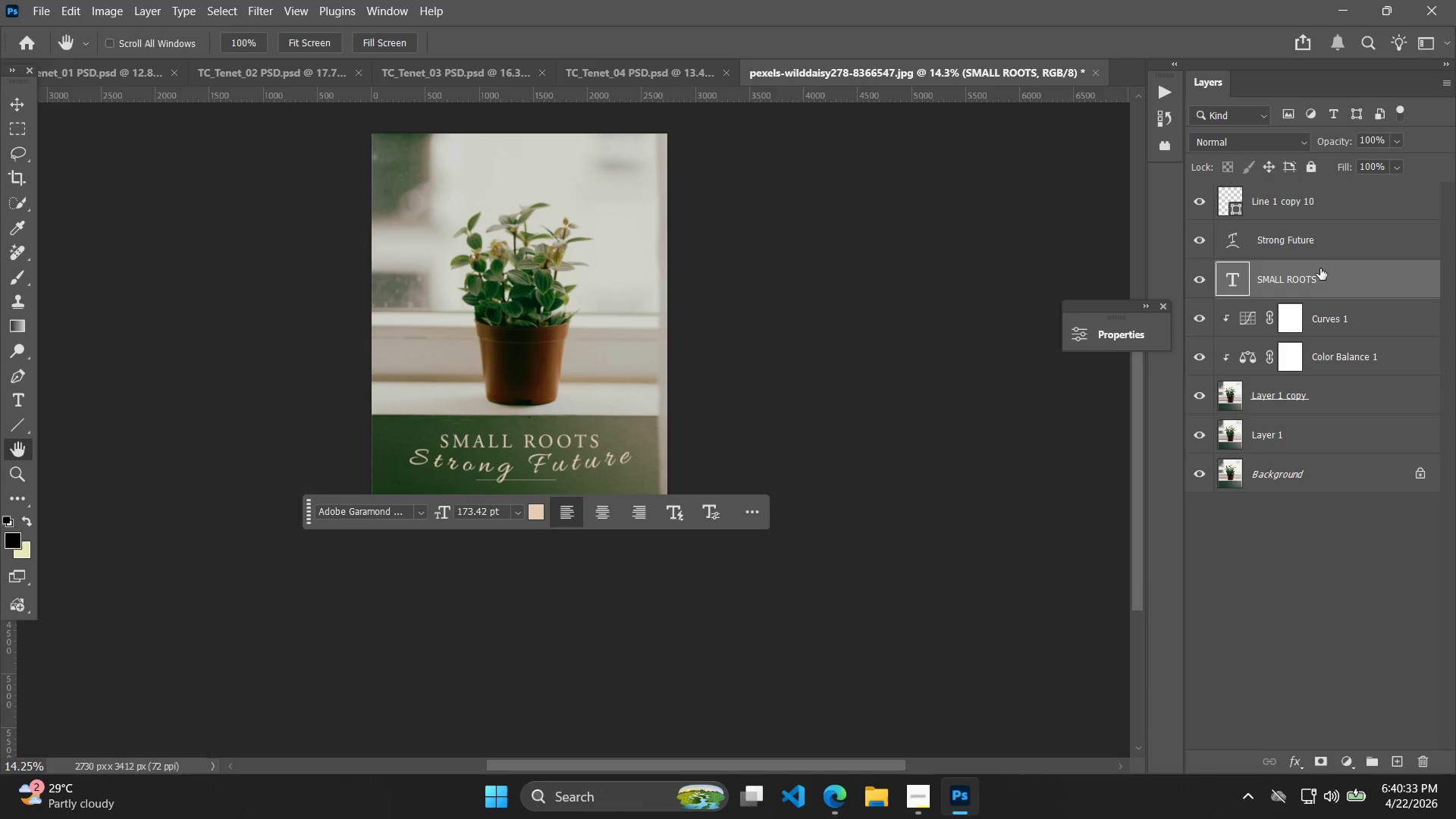 
double_click([1310, 276])
 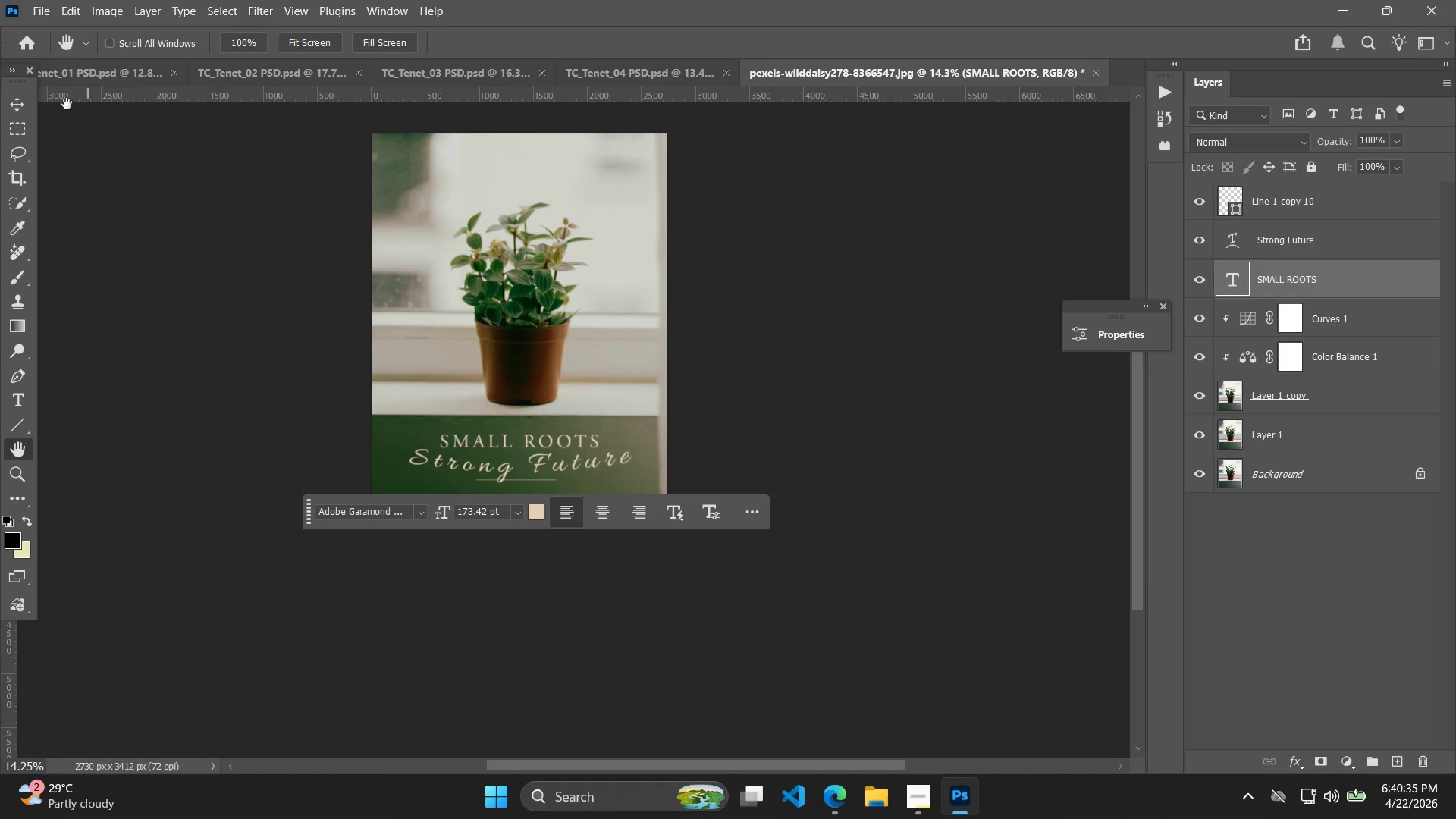 
left_click([5, 110])
 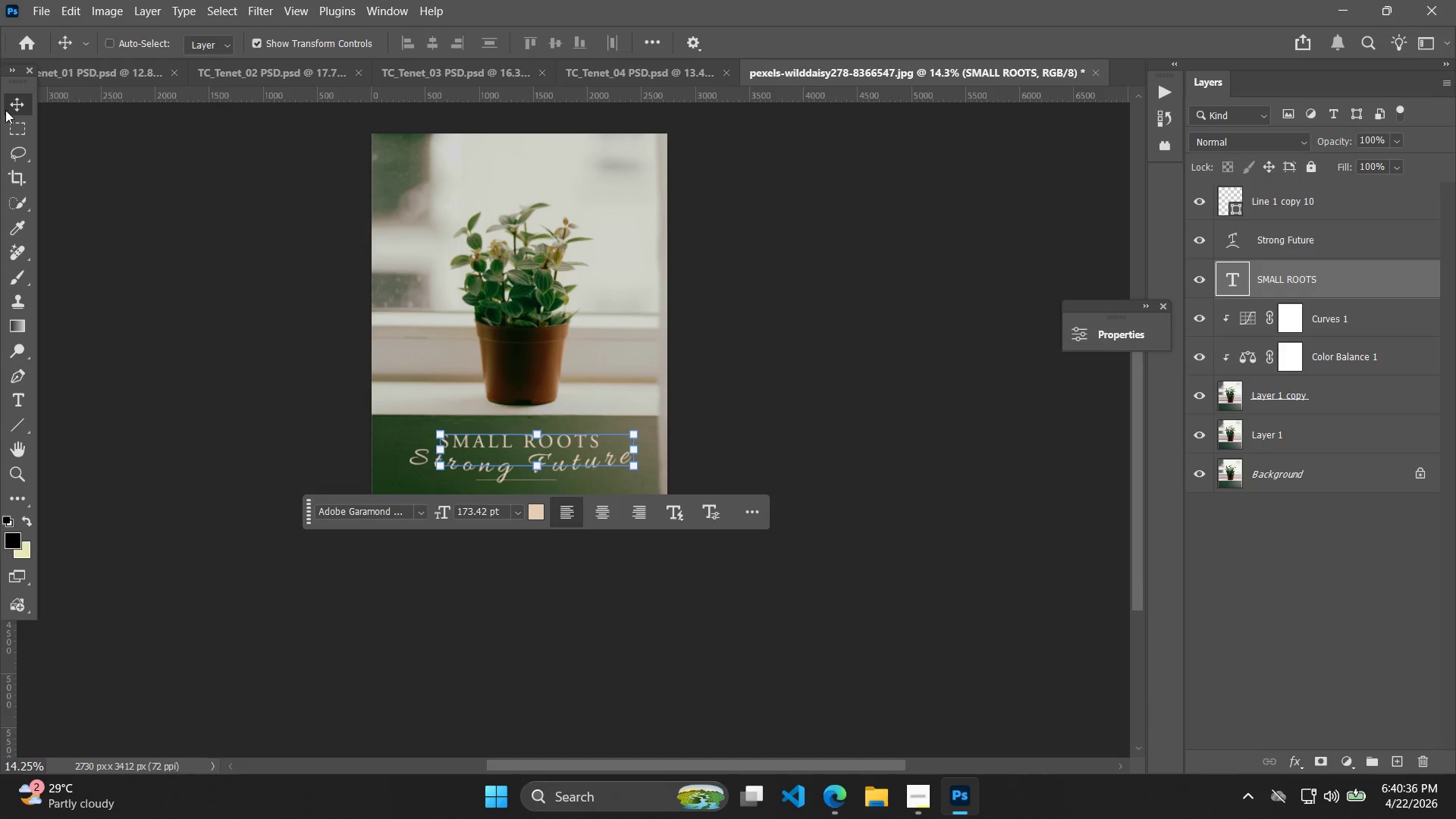 
key(ArrowRight)
 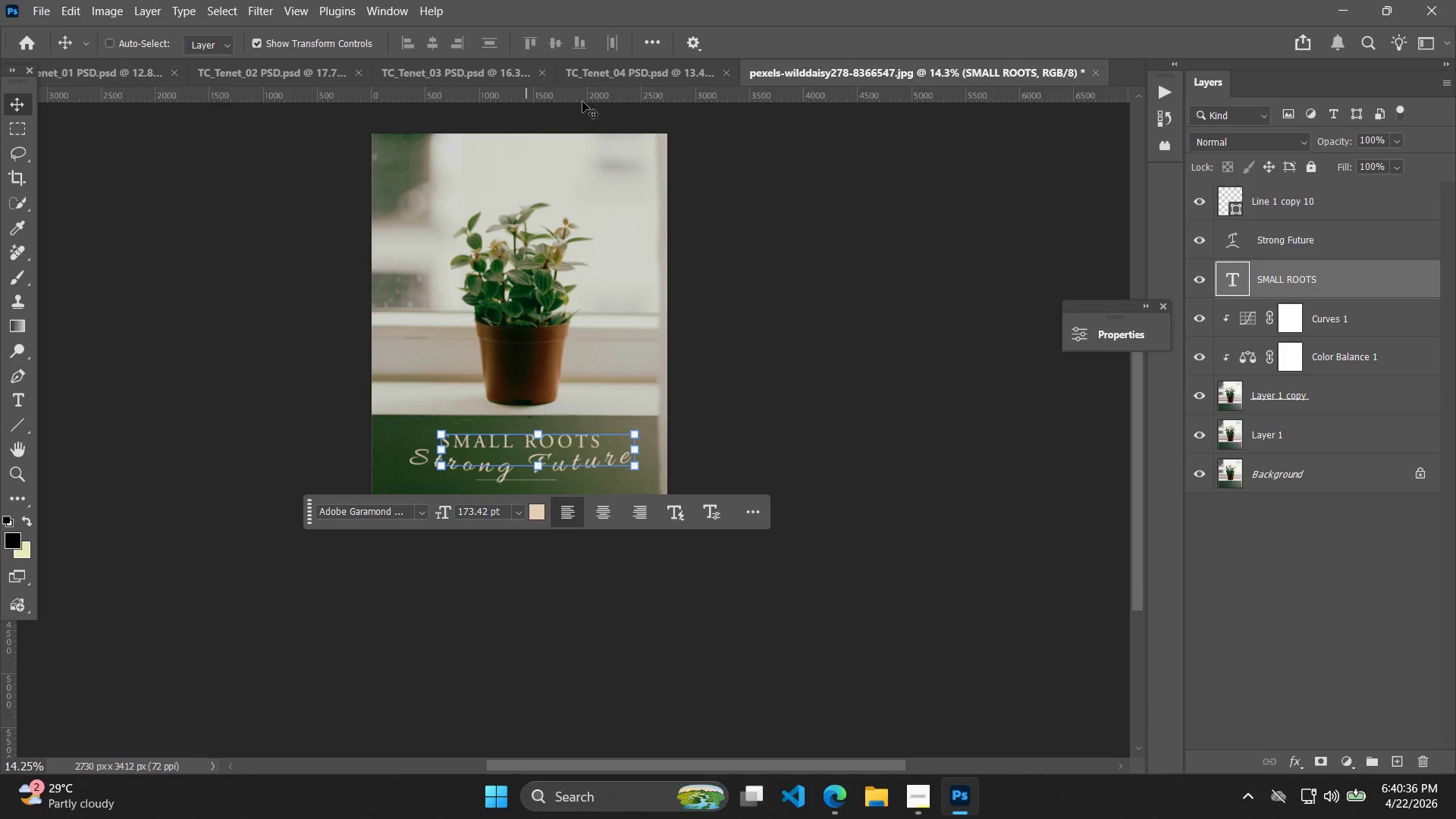 
left_click_drag(start_coordinate=[902, 195], to_coordinate=[906, 207])
 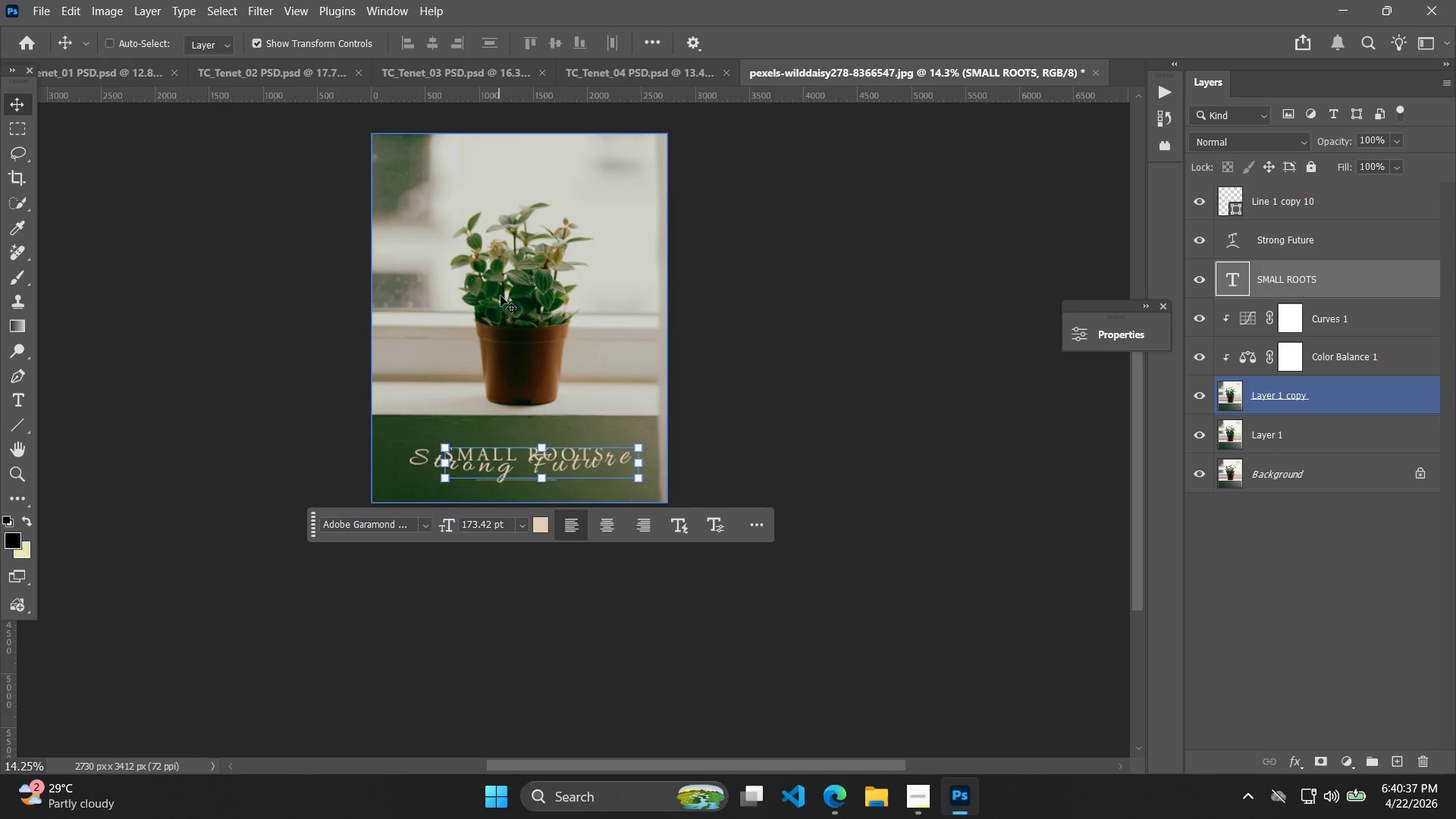 
key(Control+Z)
 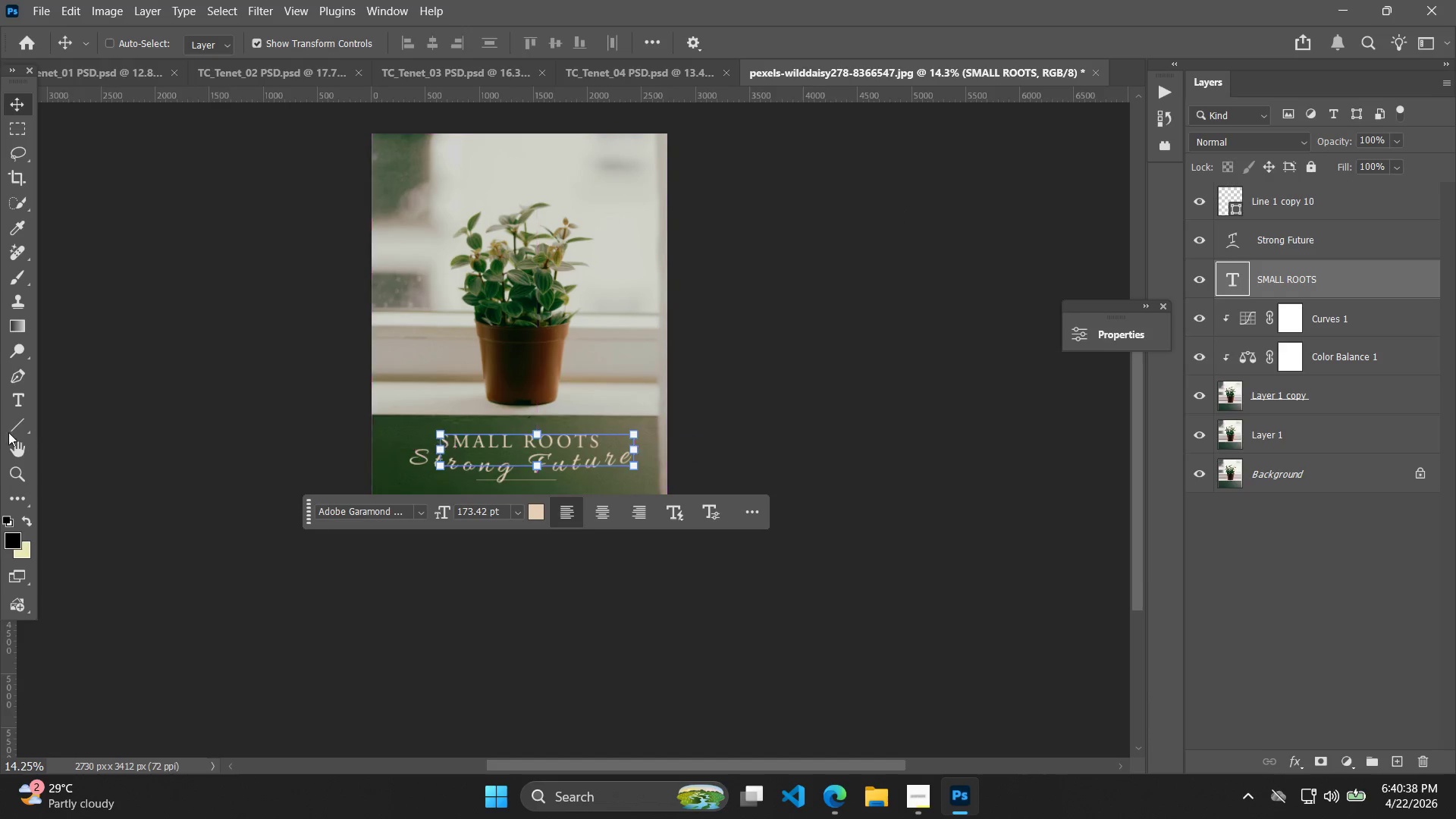 
left_click([16, 445])
 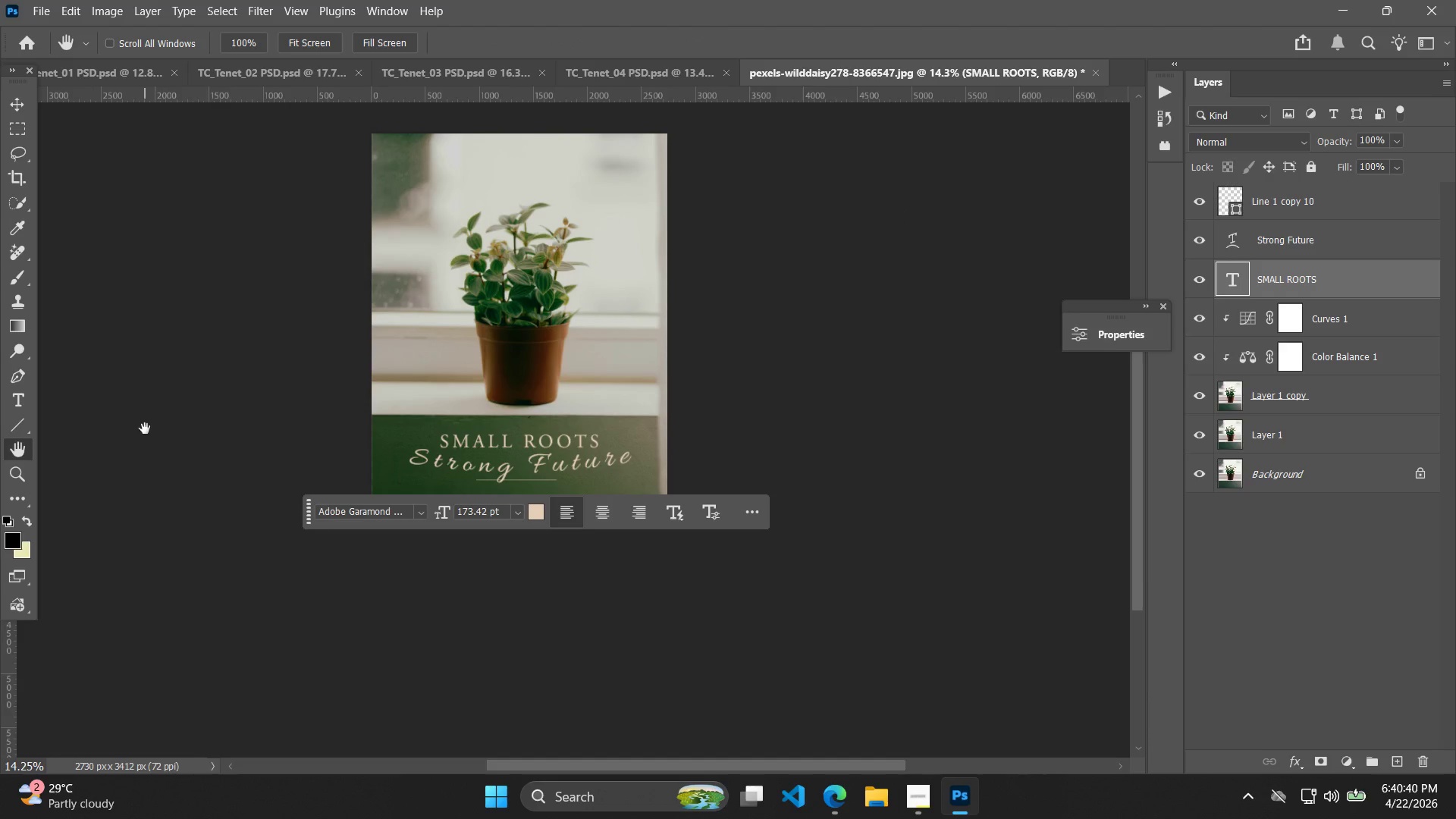 
hold_key(key=AltLeft, duration=2.61)
scroll: coordinate [173, 425], scroll_direction: down, amount: 5.0
 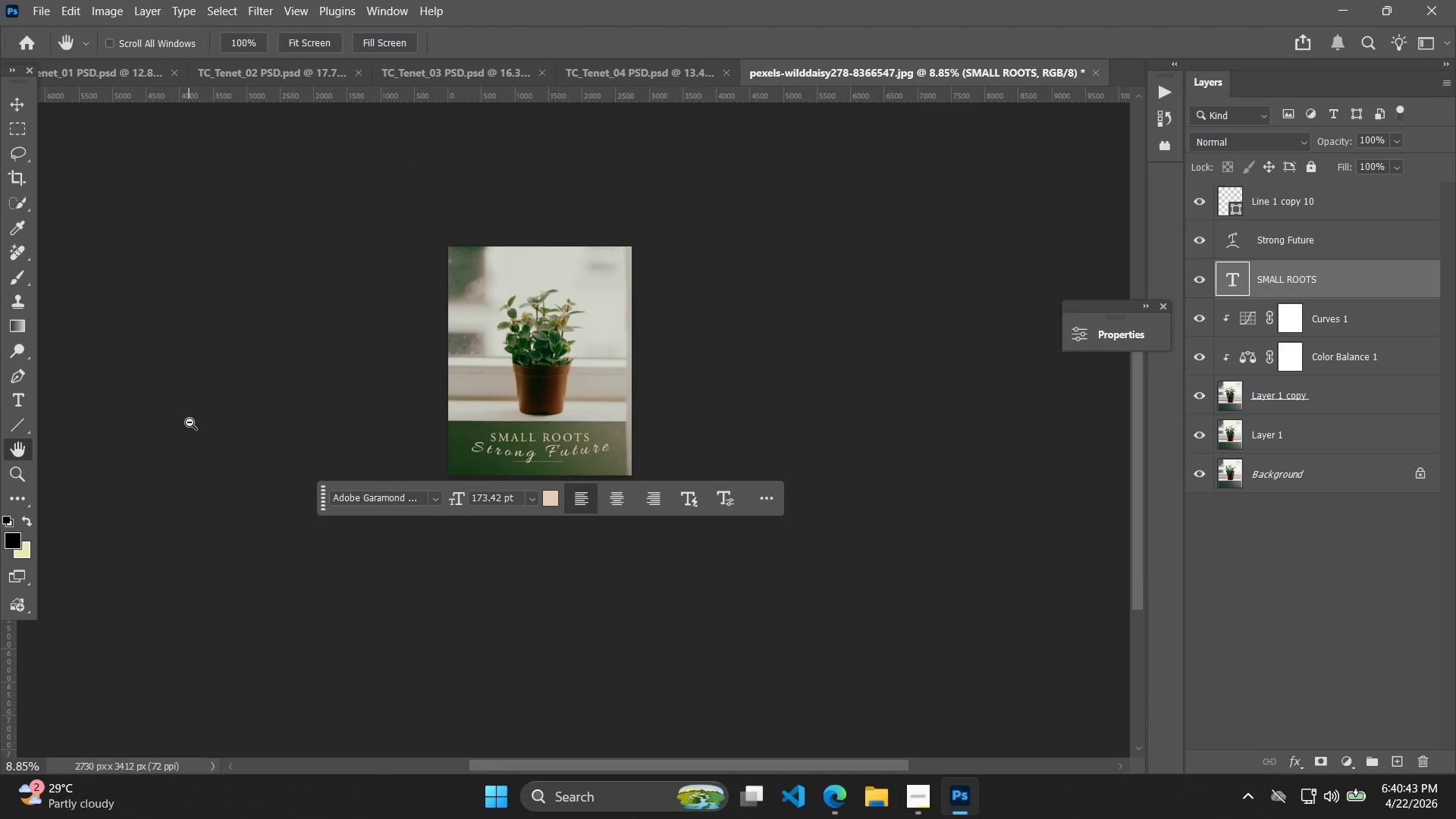 
scroll: coordinate [172, 417], scroll_direction: up, amount: 5.0
 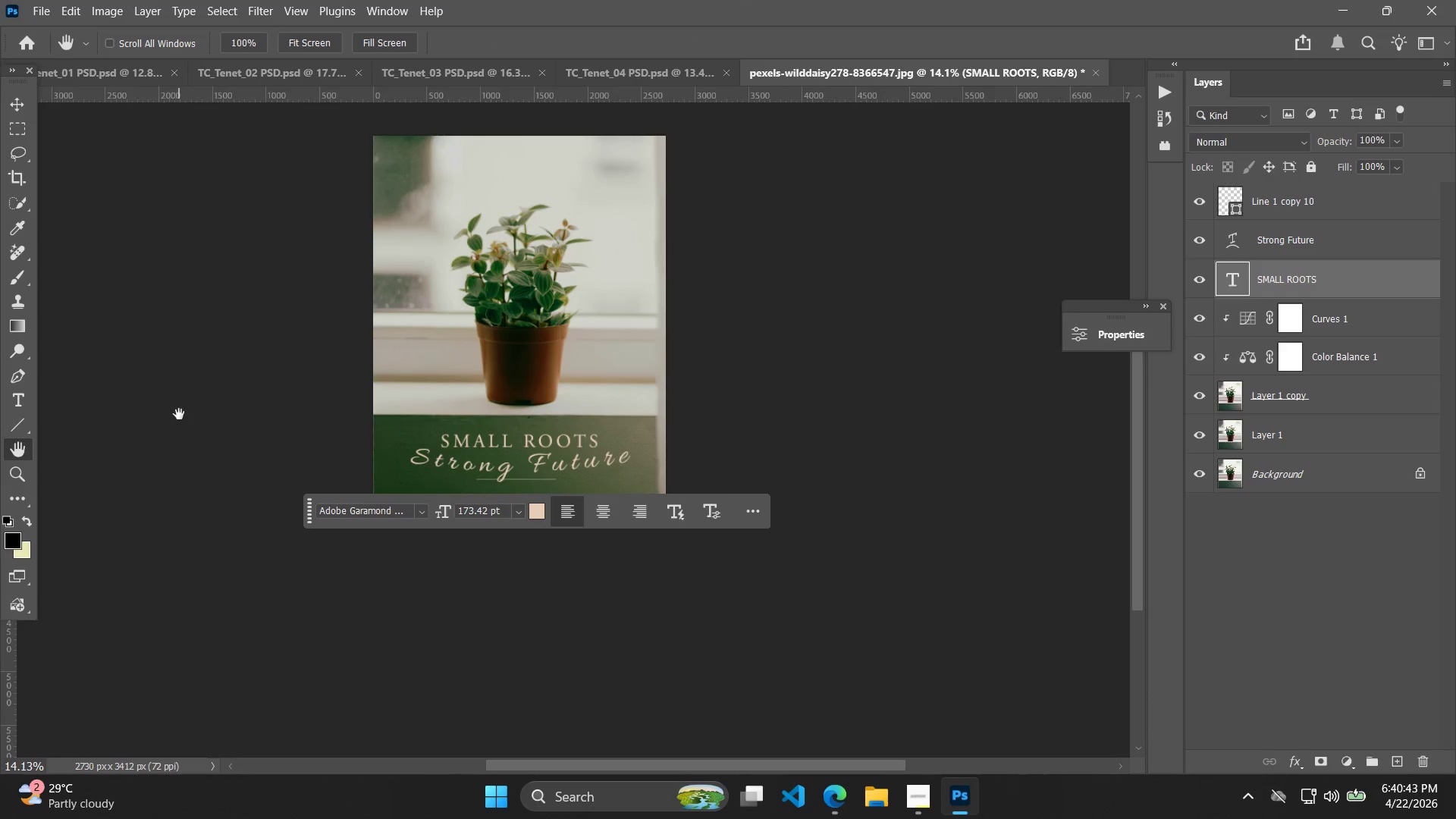 
hold_key(key=ControlLeft, duration=1.42)
 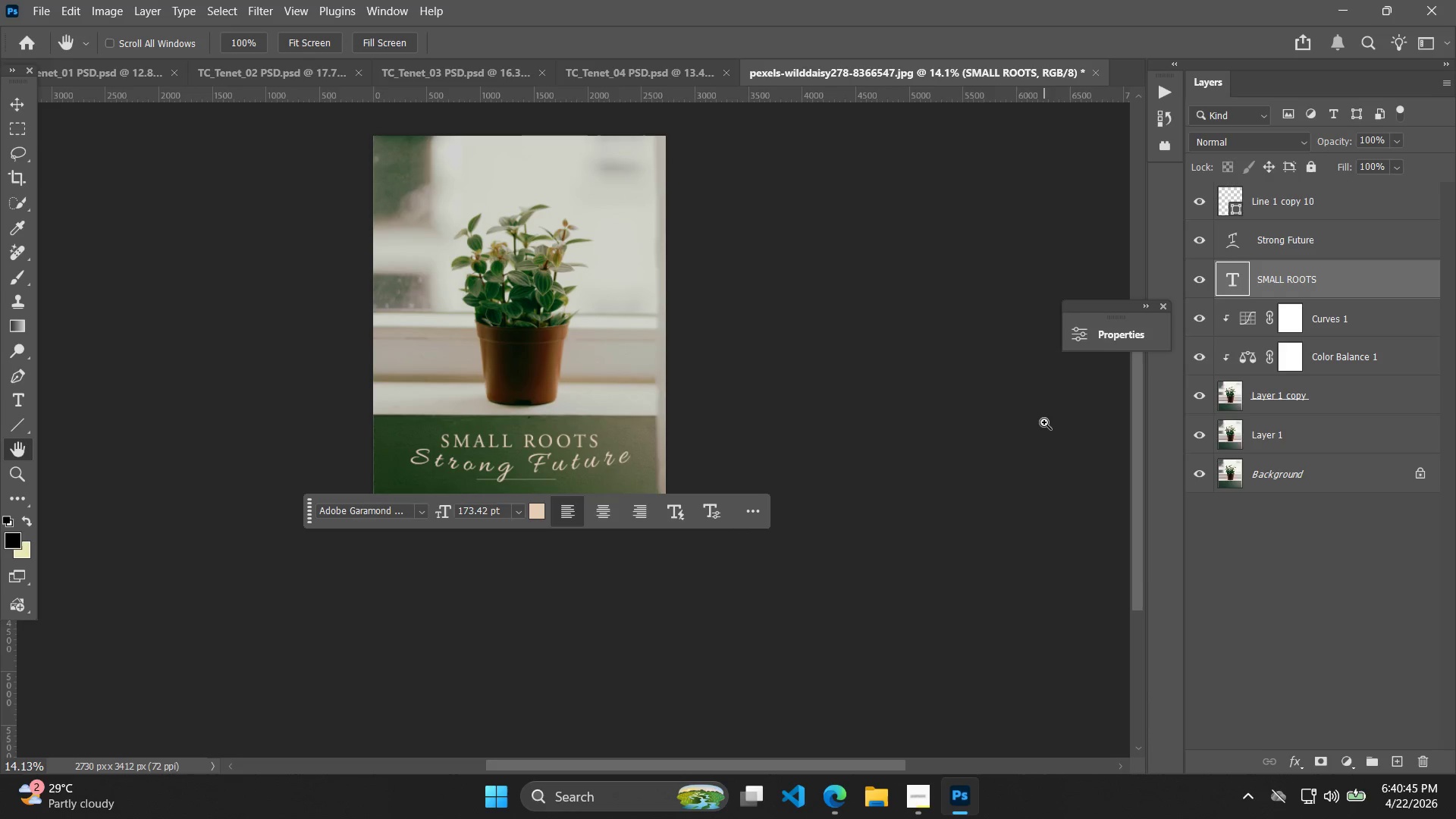 
hold_key(key=ShiftLeft, duration=1.12)
 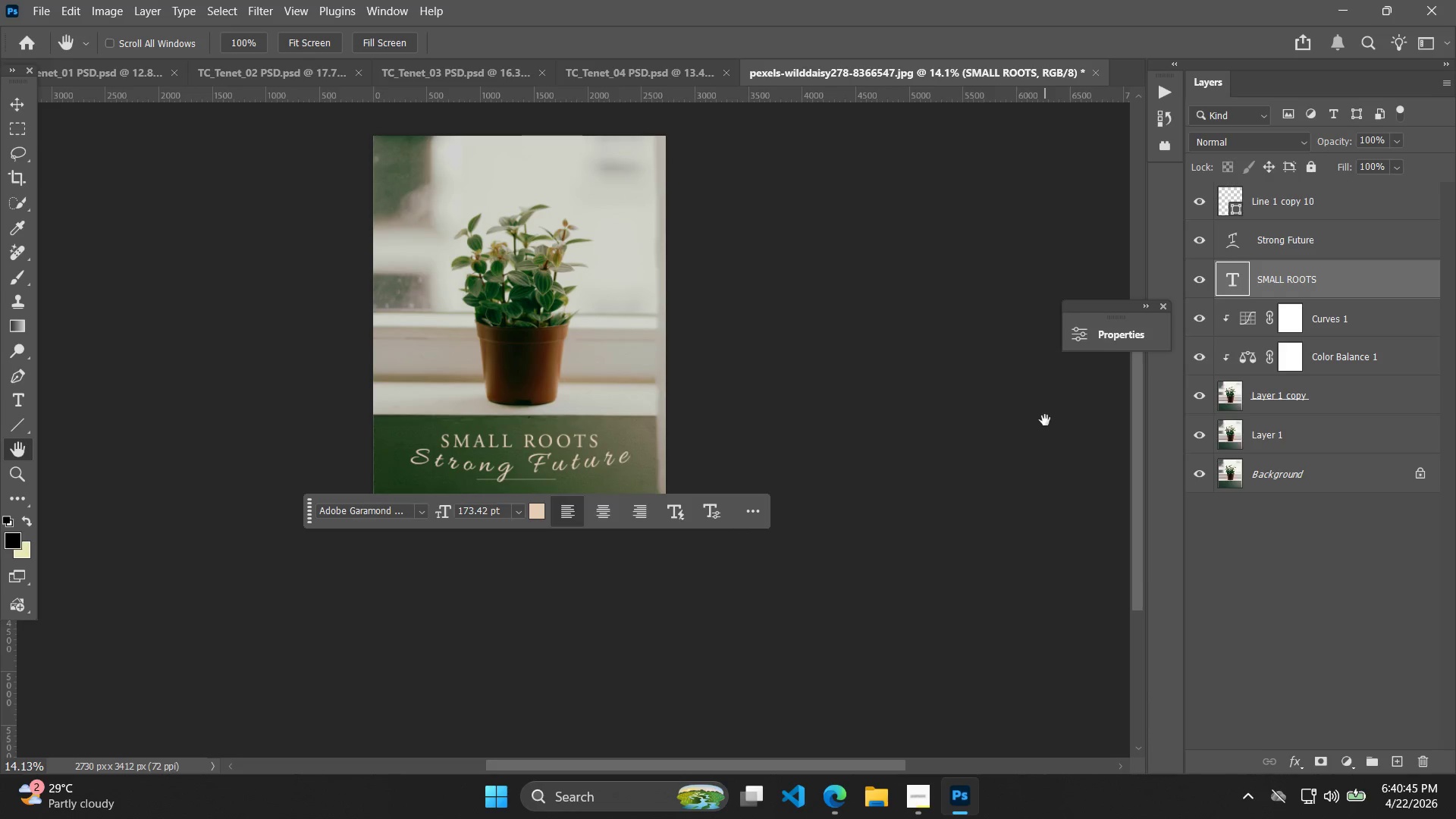 
hold_key(key=AltLeft, duration=0.69)
 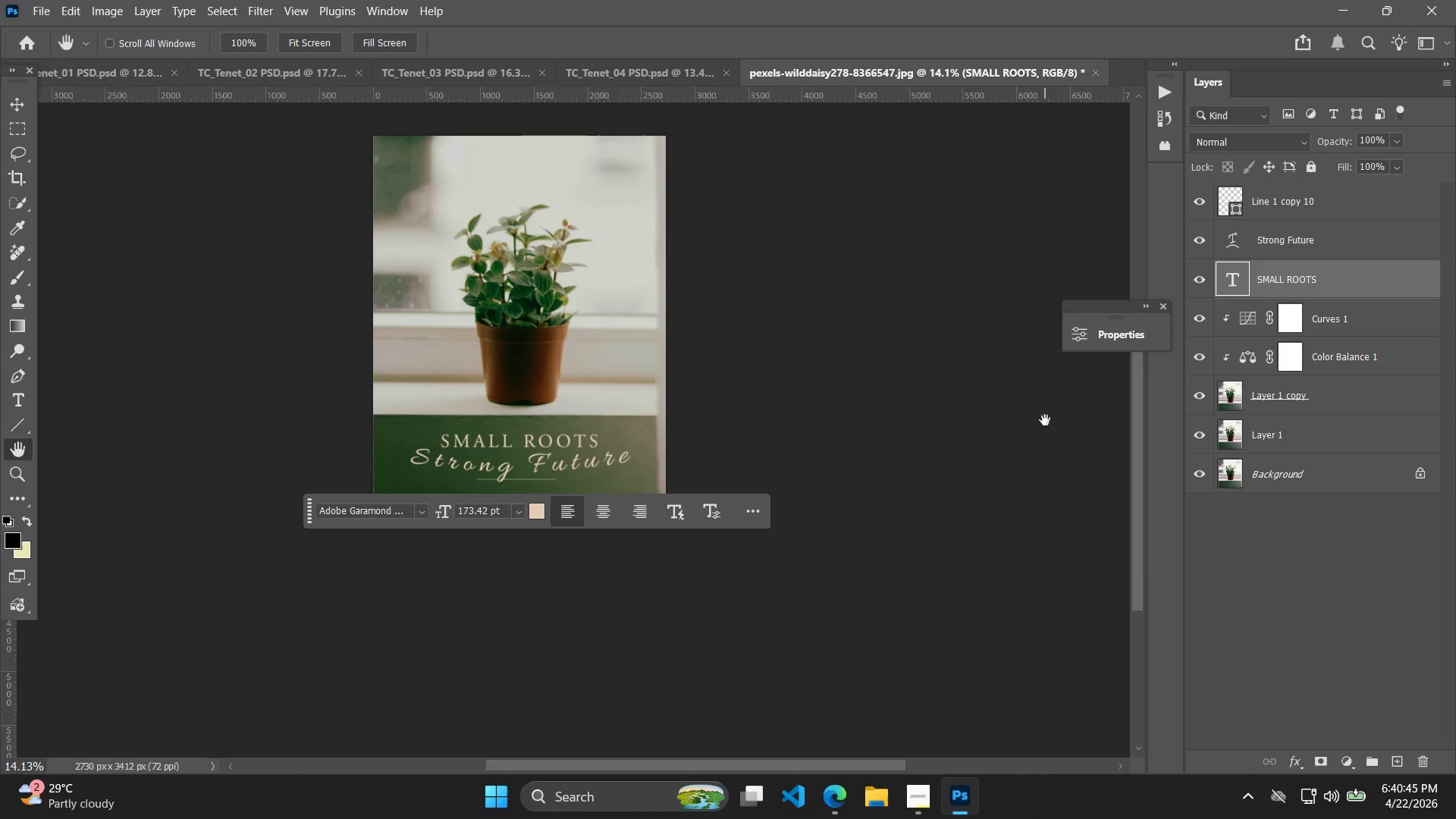 
key(Alt+Control+Shift+W)
 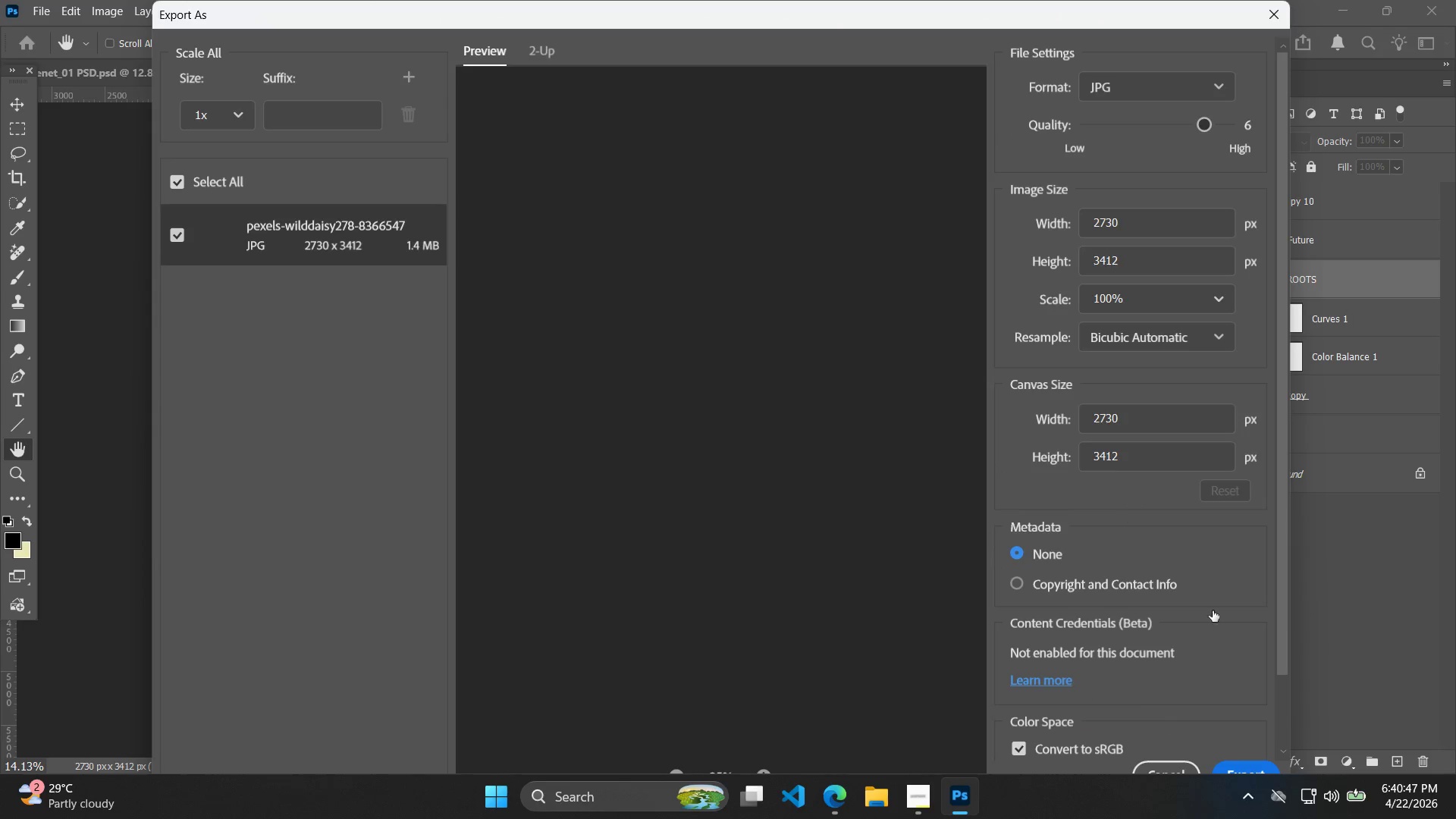 
left_click([1247, 770])
 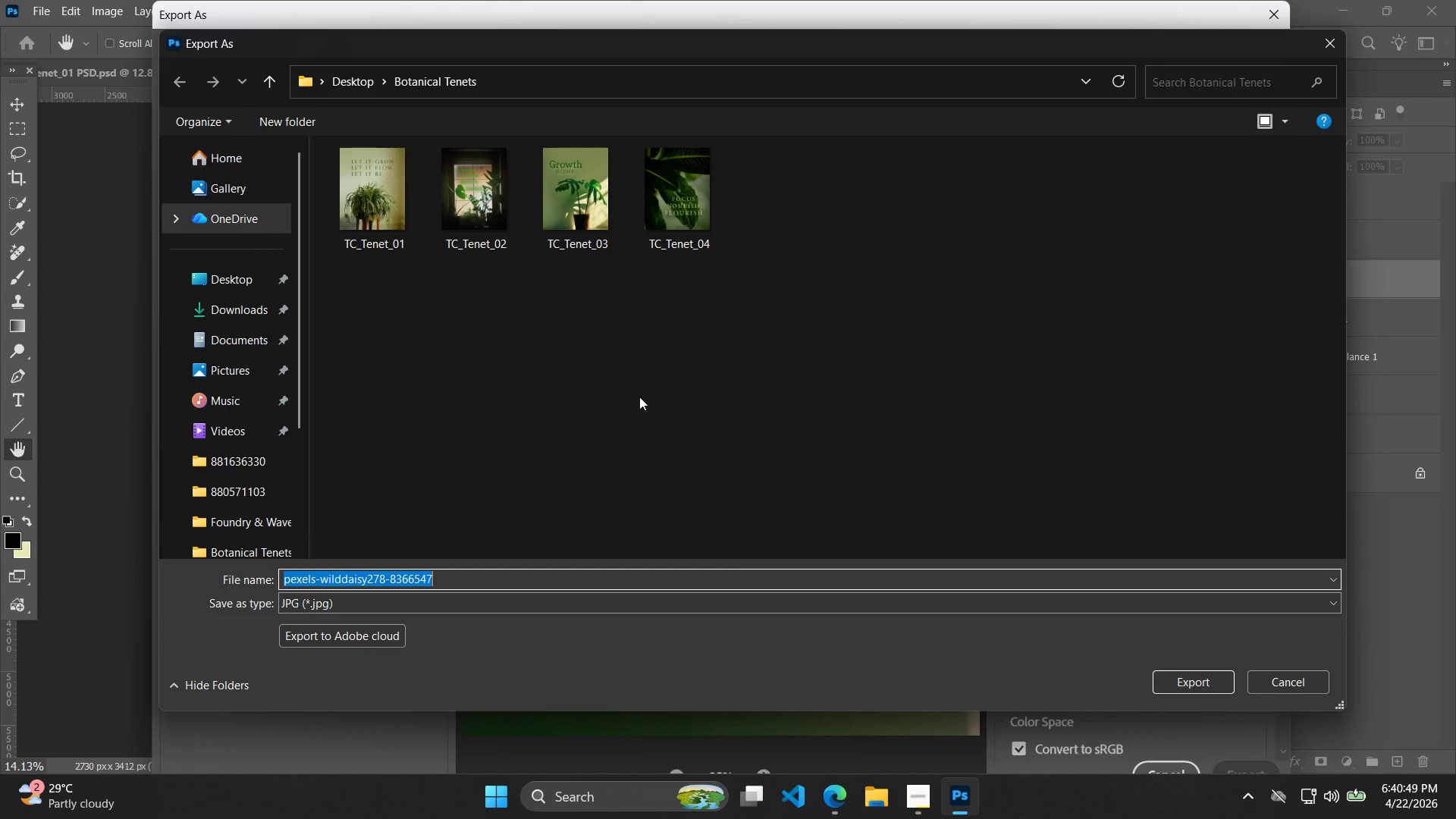 
left_click_drag(start_coordinate=[325, 563], to_coordinate=[333, 564])
 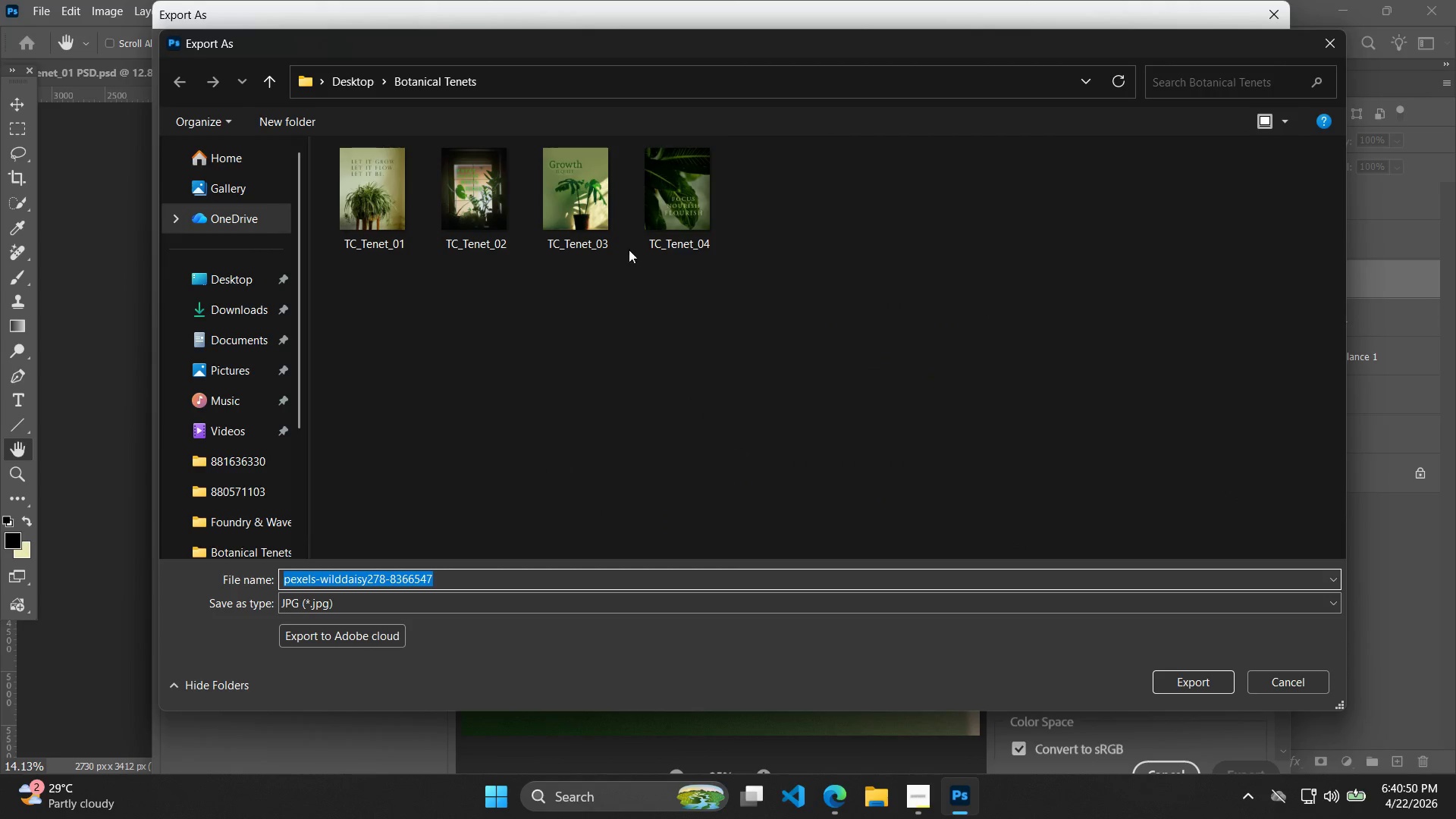 
left_click([678, 215])
 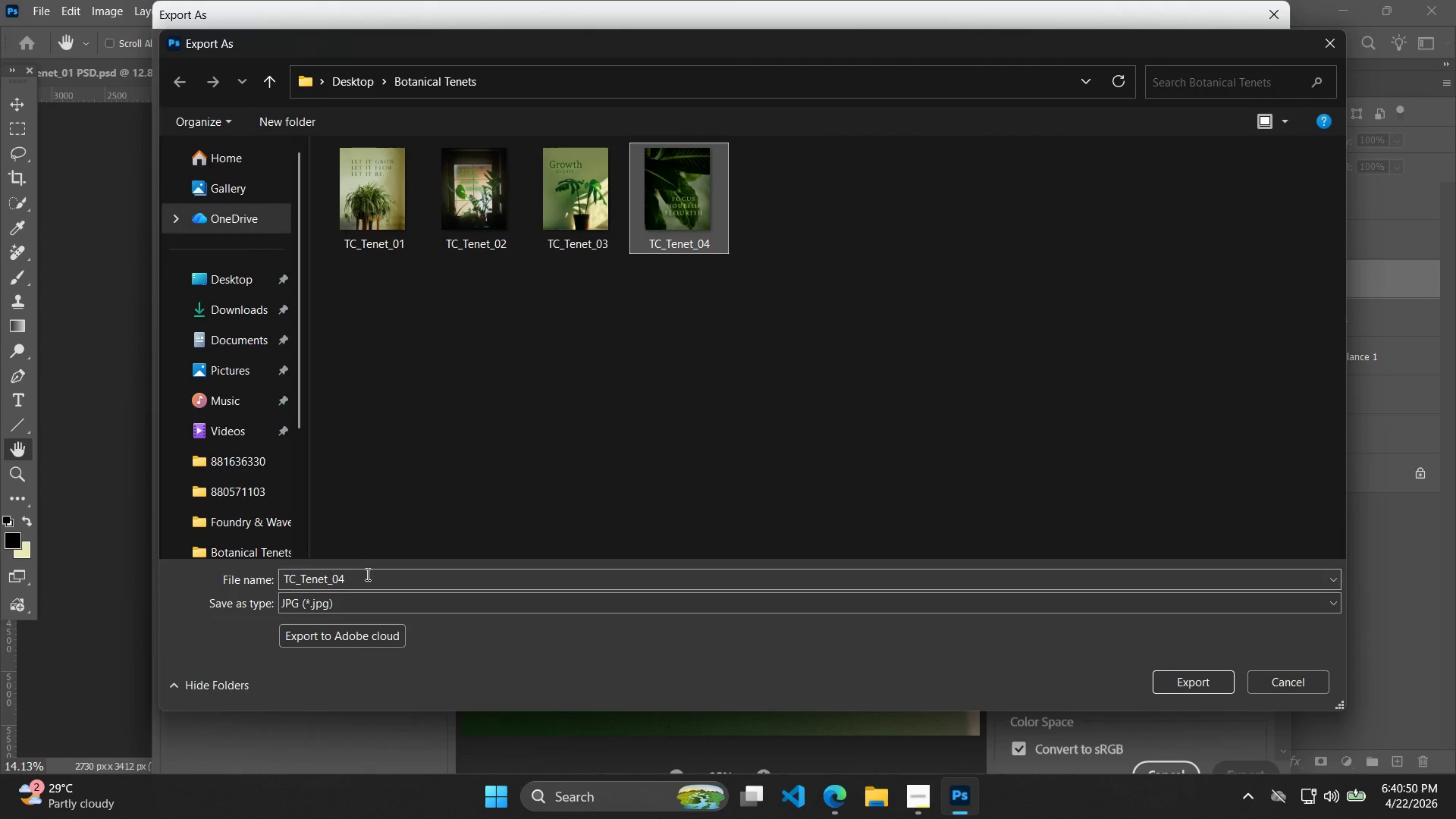 
double_click([366, 574])
 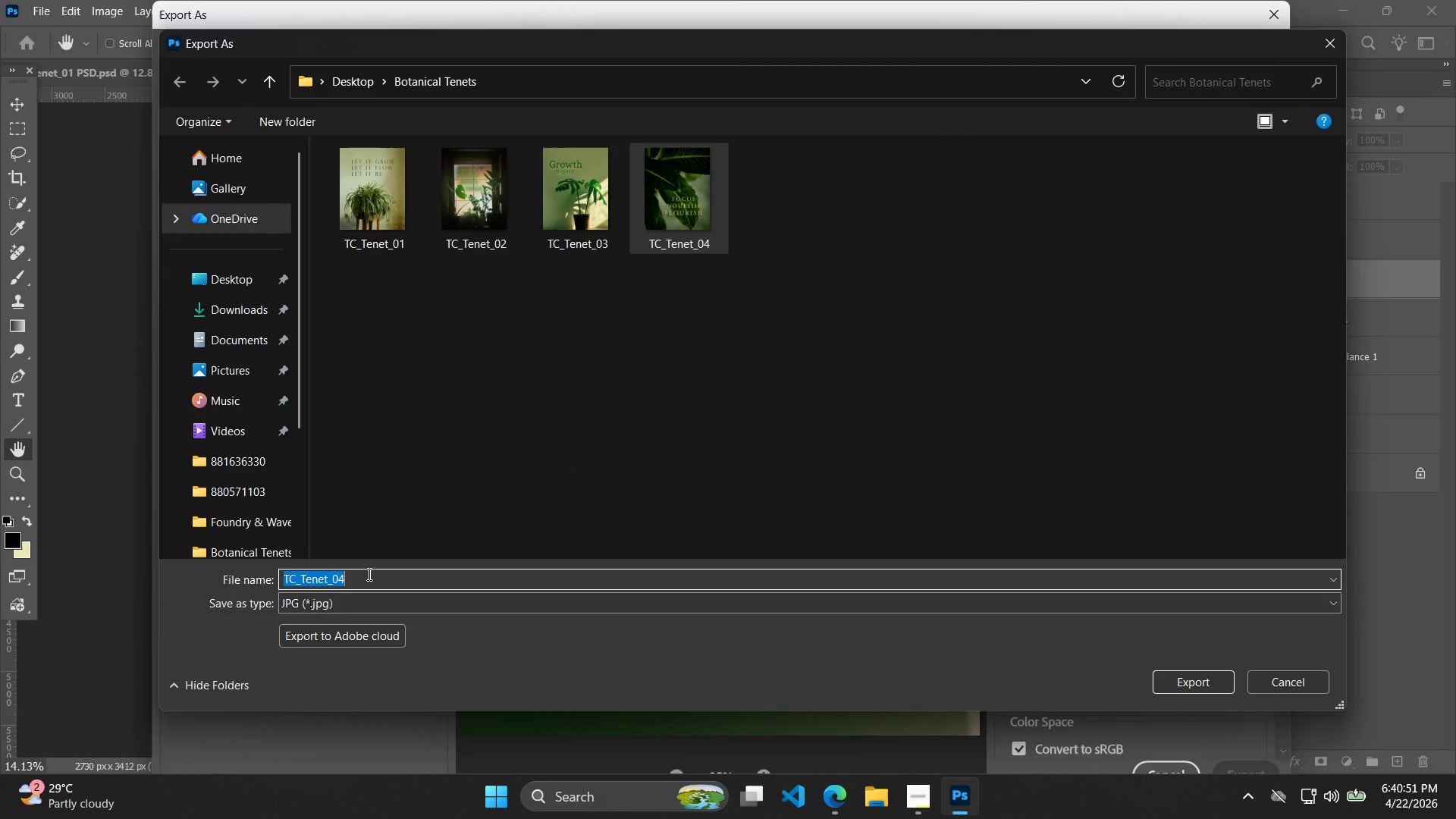 
triple_click([368, 574])
 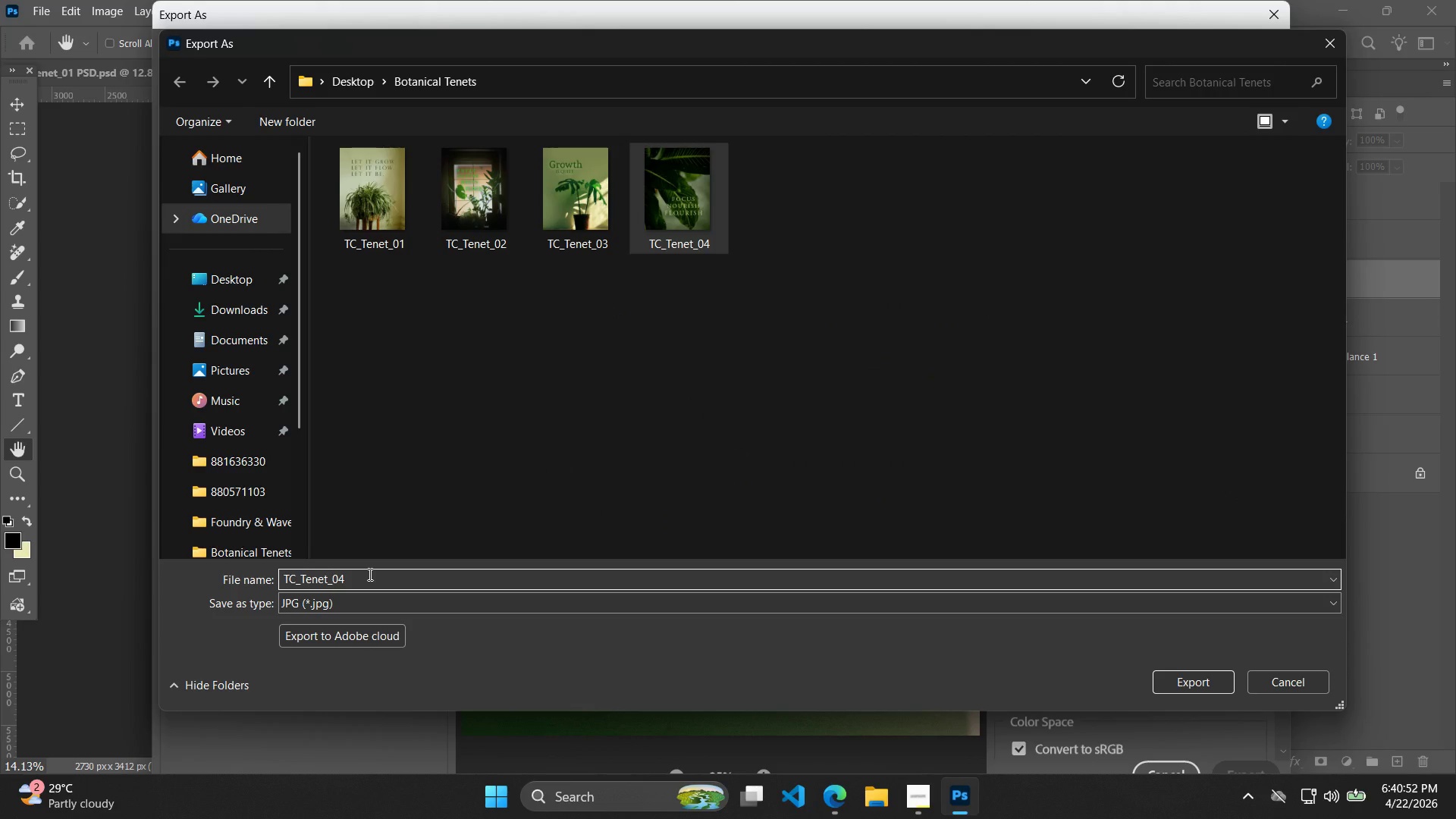 
key(Backspace)
 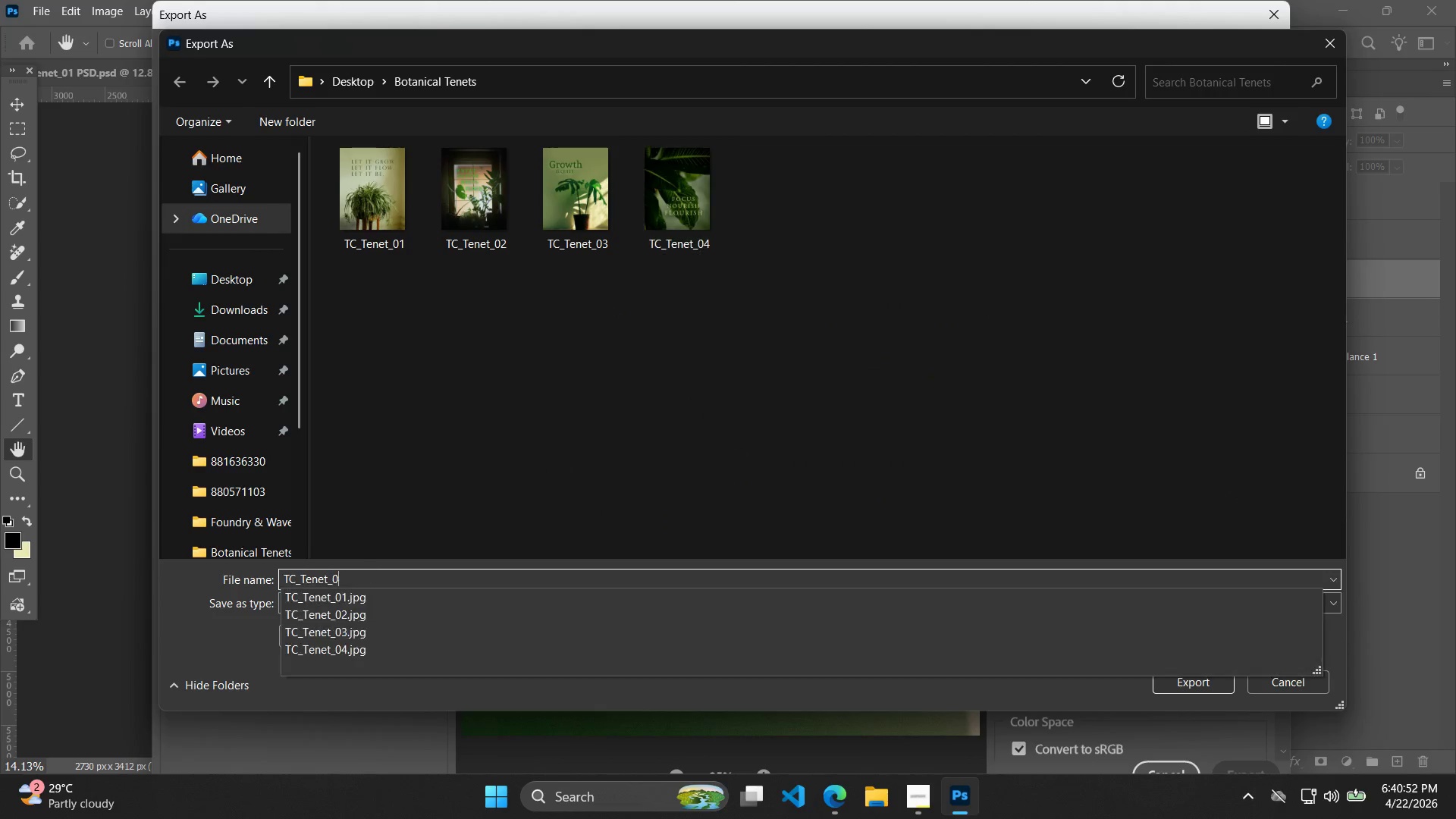 
key(5)